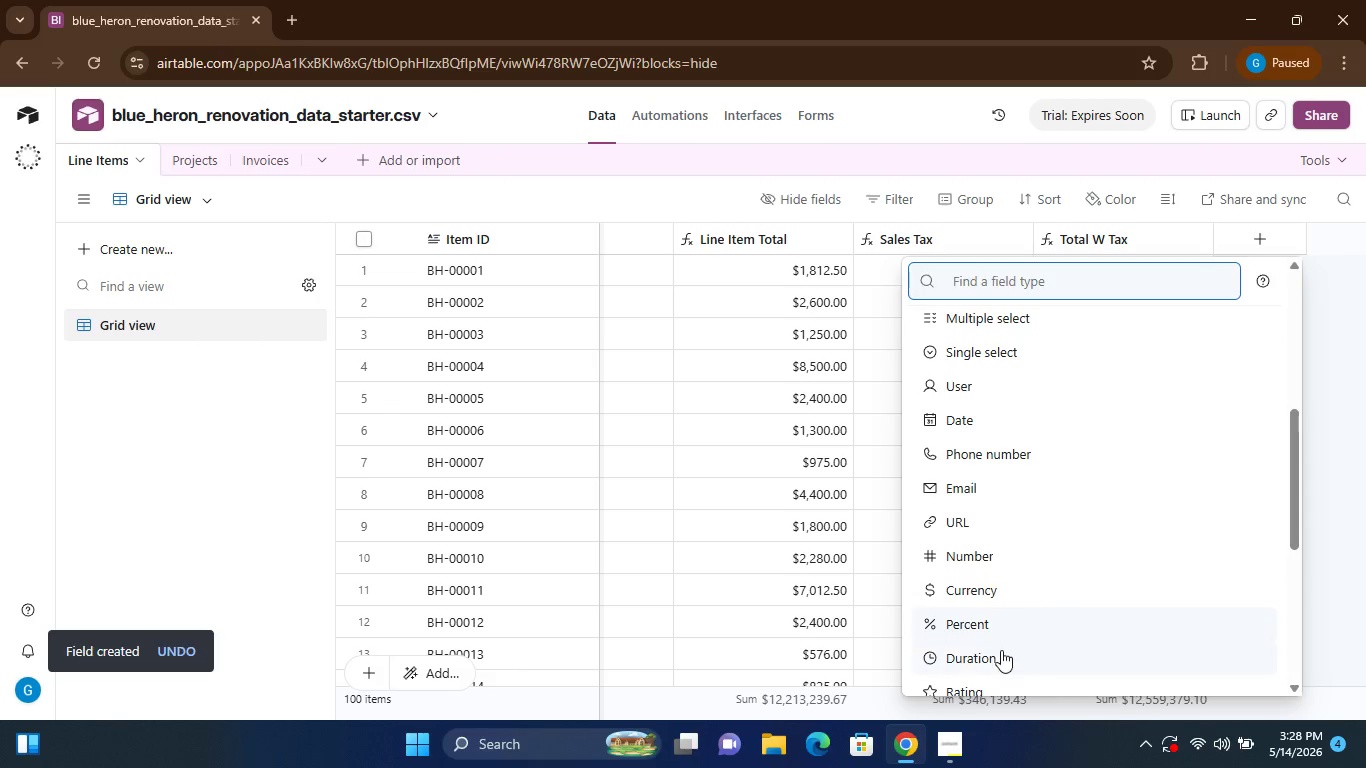 
mouse_move([994, 624])
 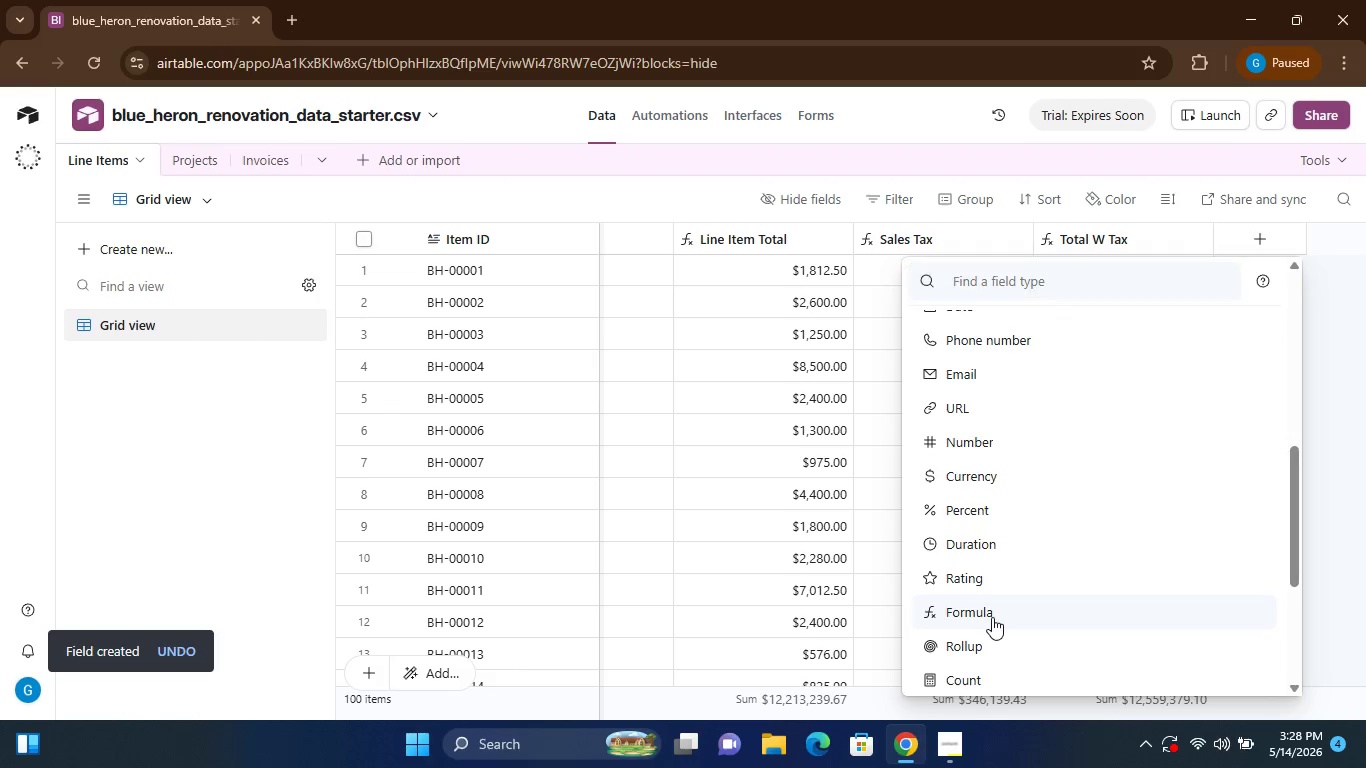 
left_click([992, 617])
 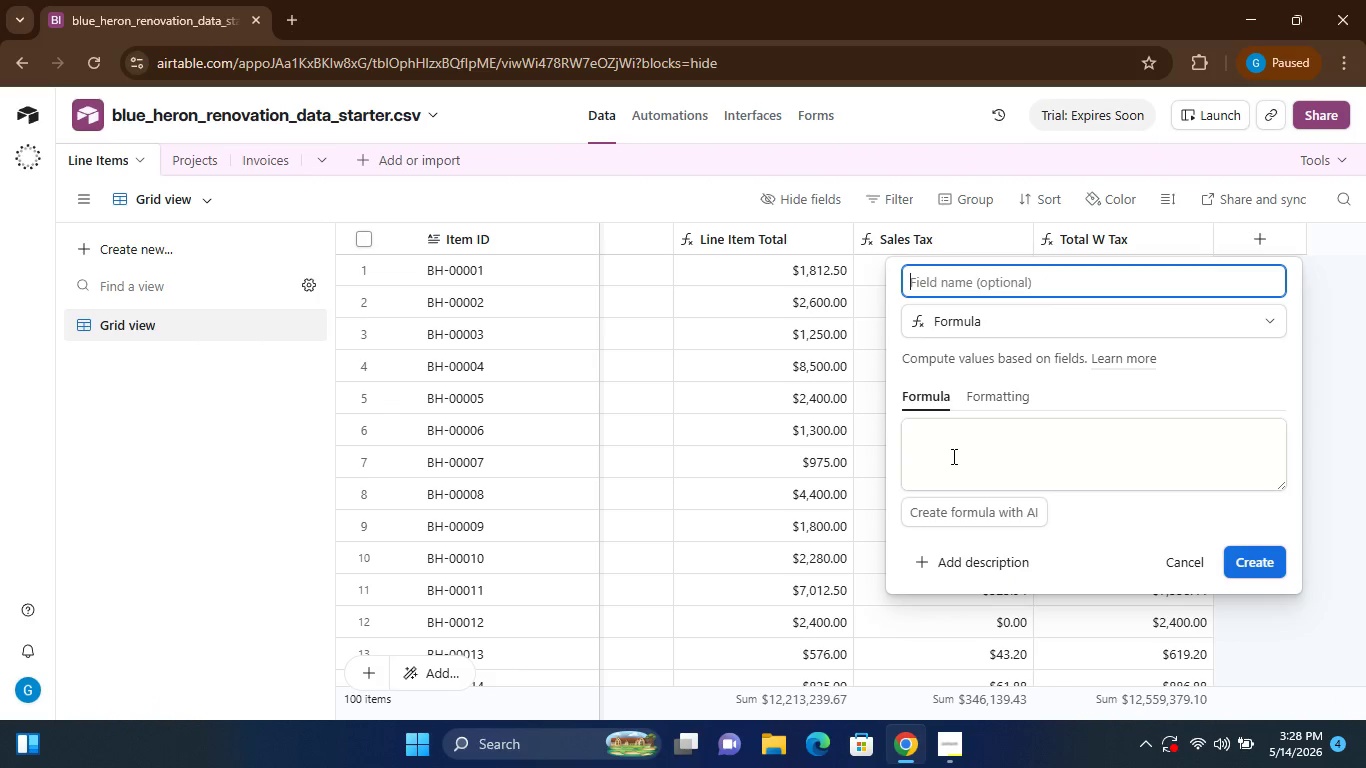 
wait(11.03)
 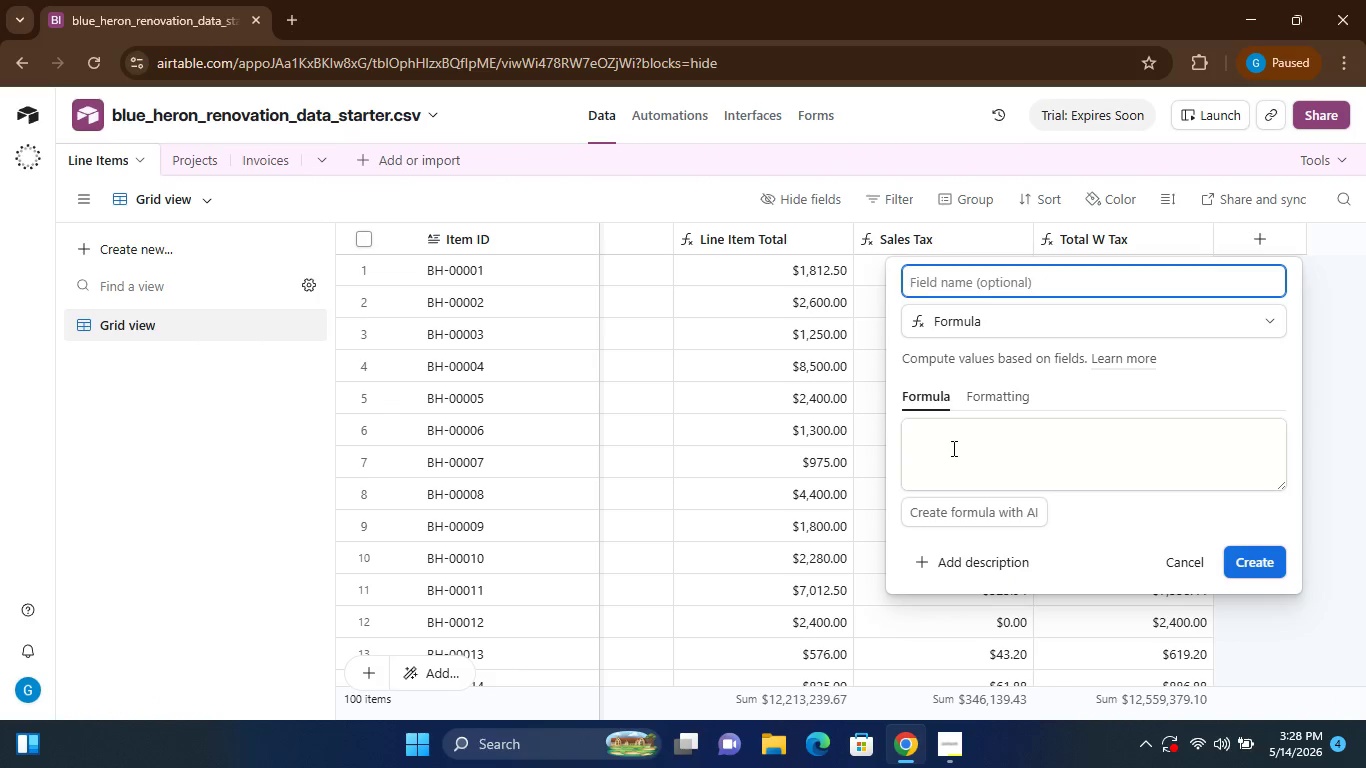 
type(Billing Status)
 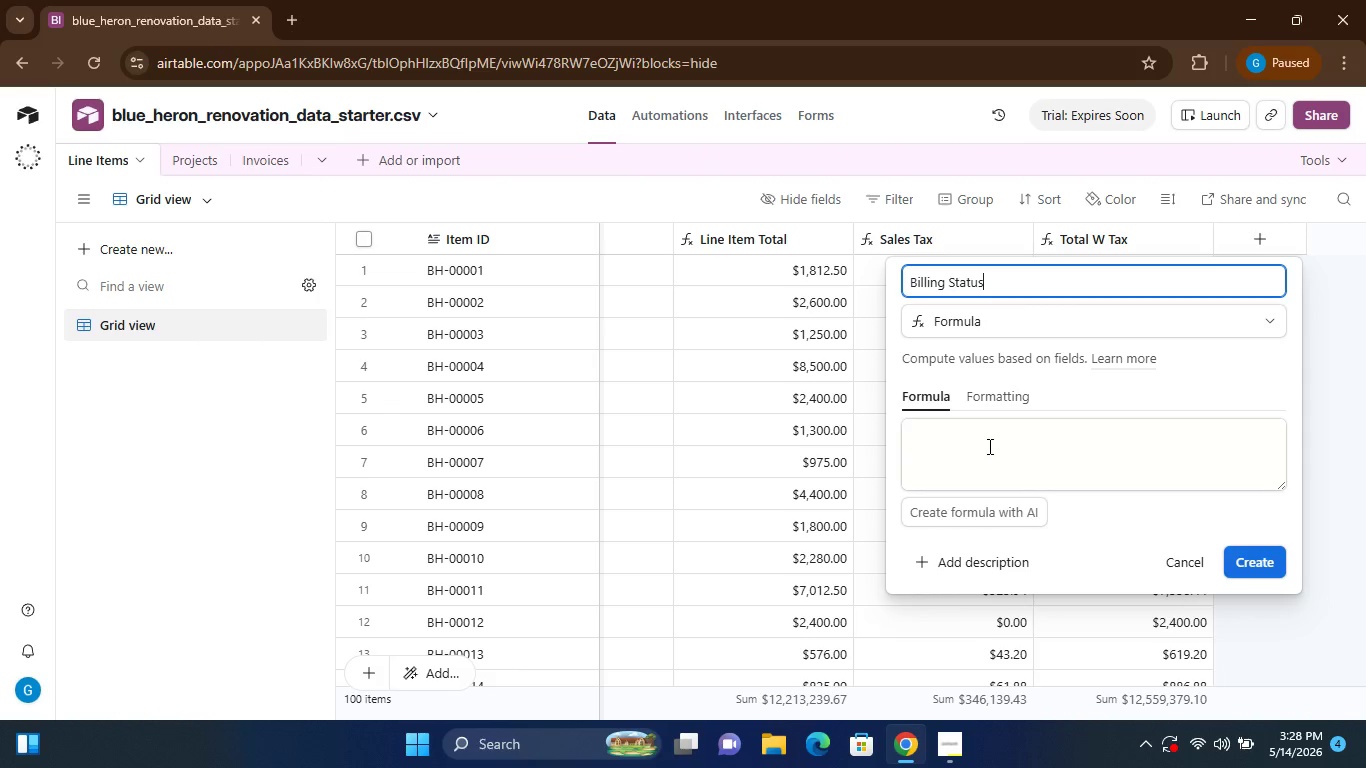 
left_click([988, 446])
 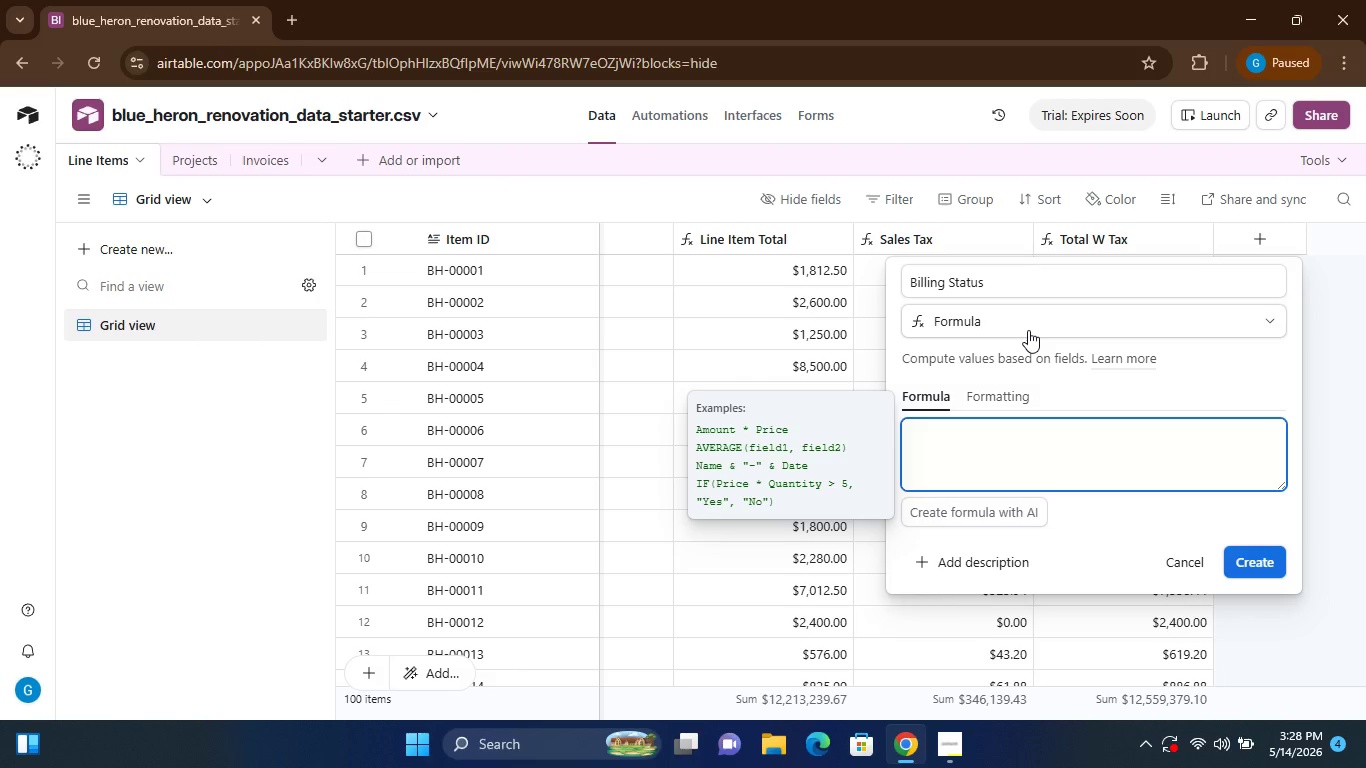 
left_click([1042, 326])
 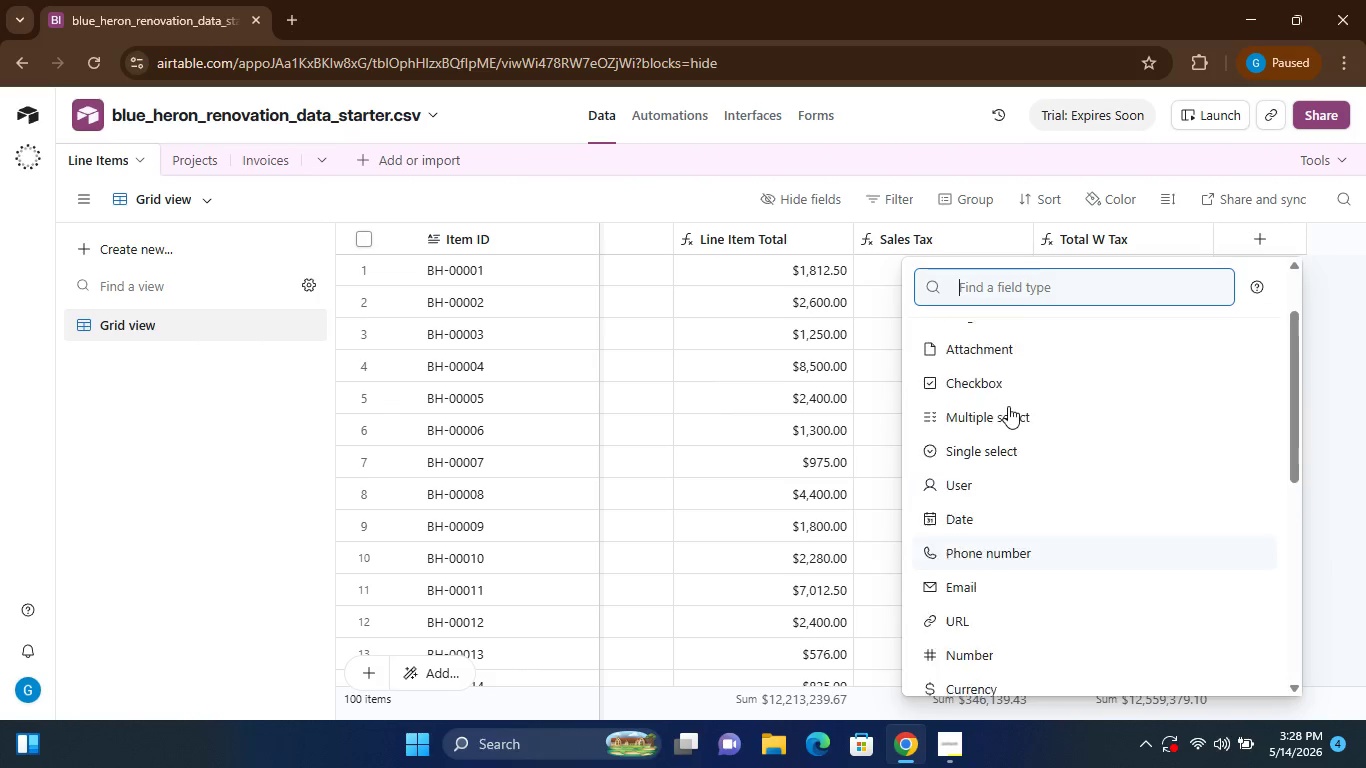 
left_click([991, 455])
 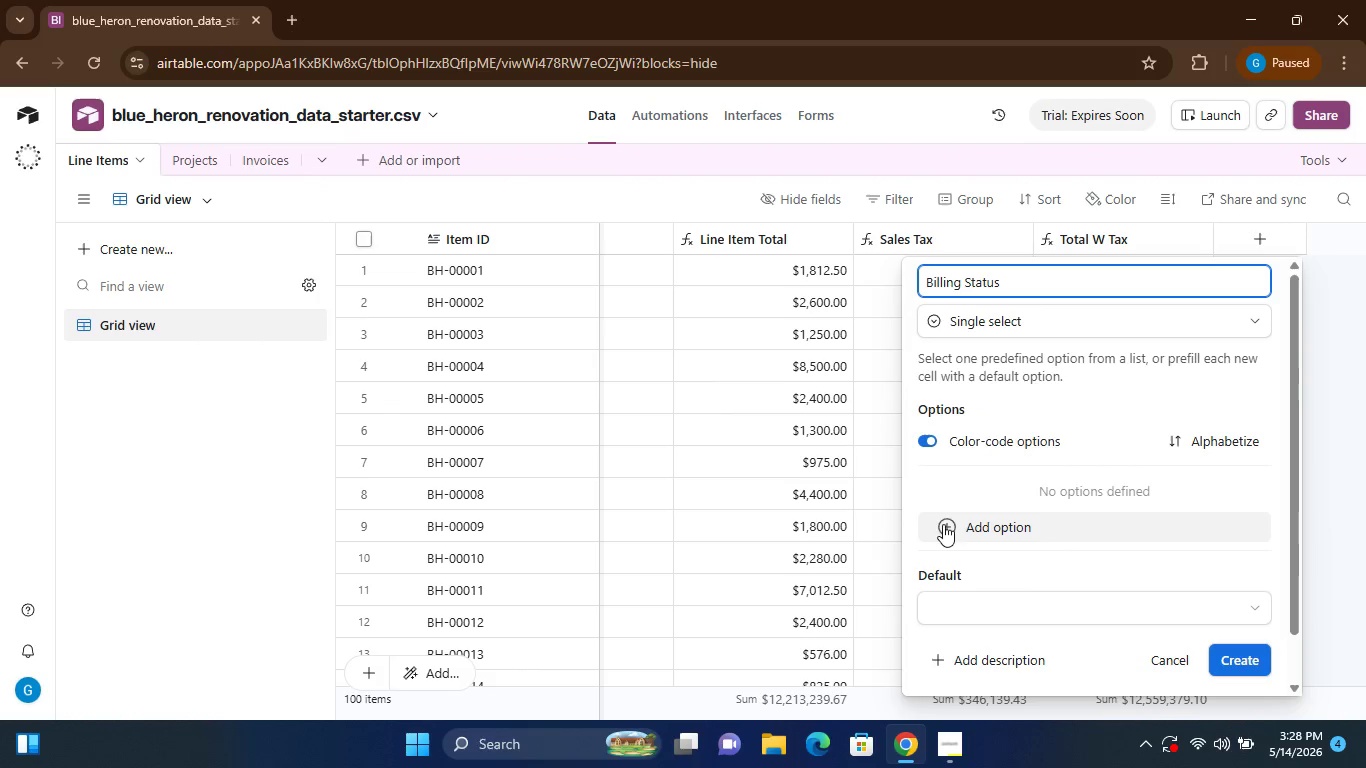 
left_click([946, 524])
 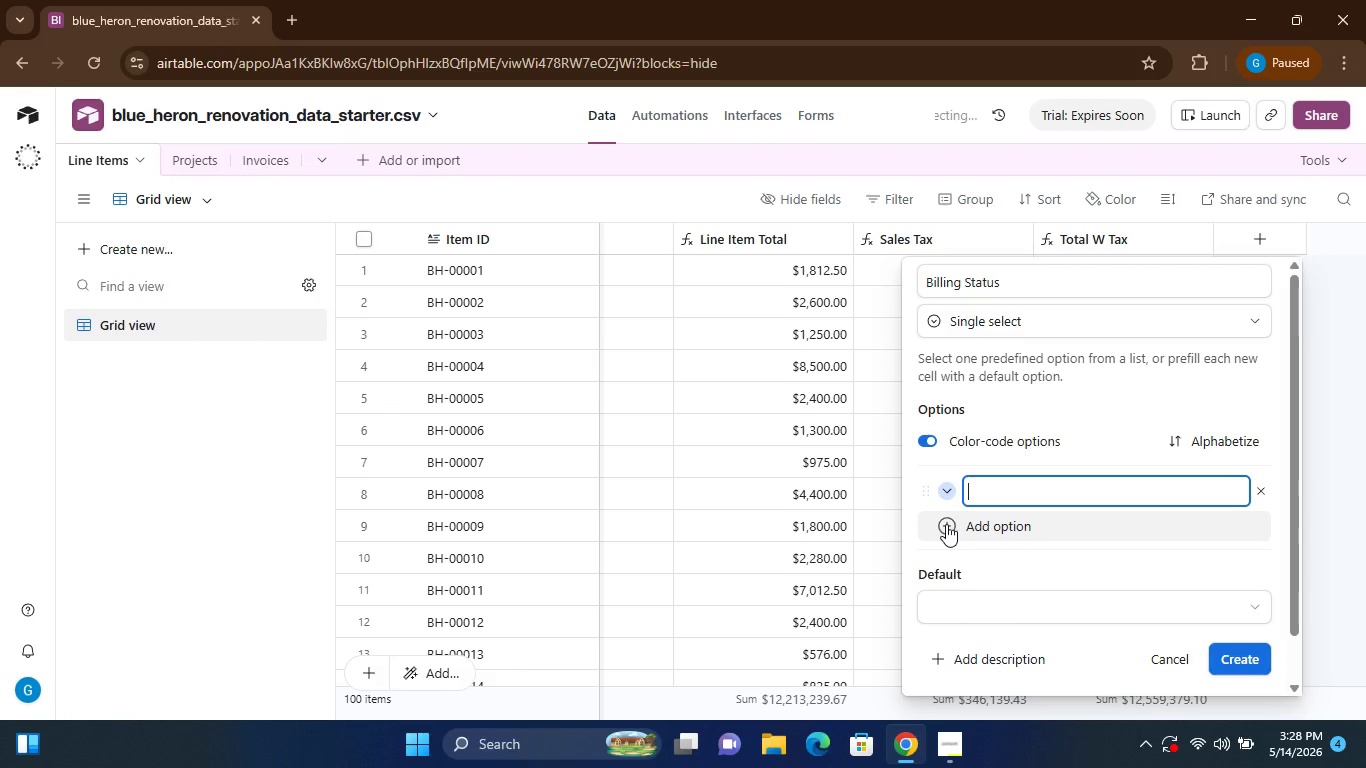 
type(Red)
 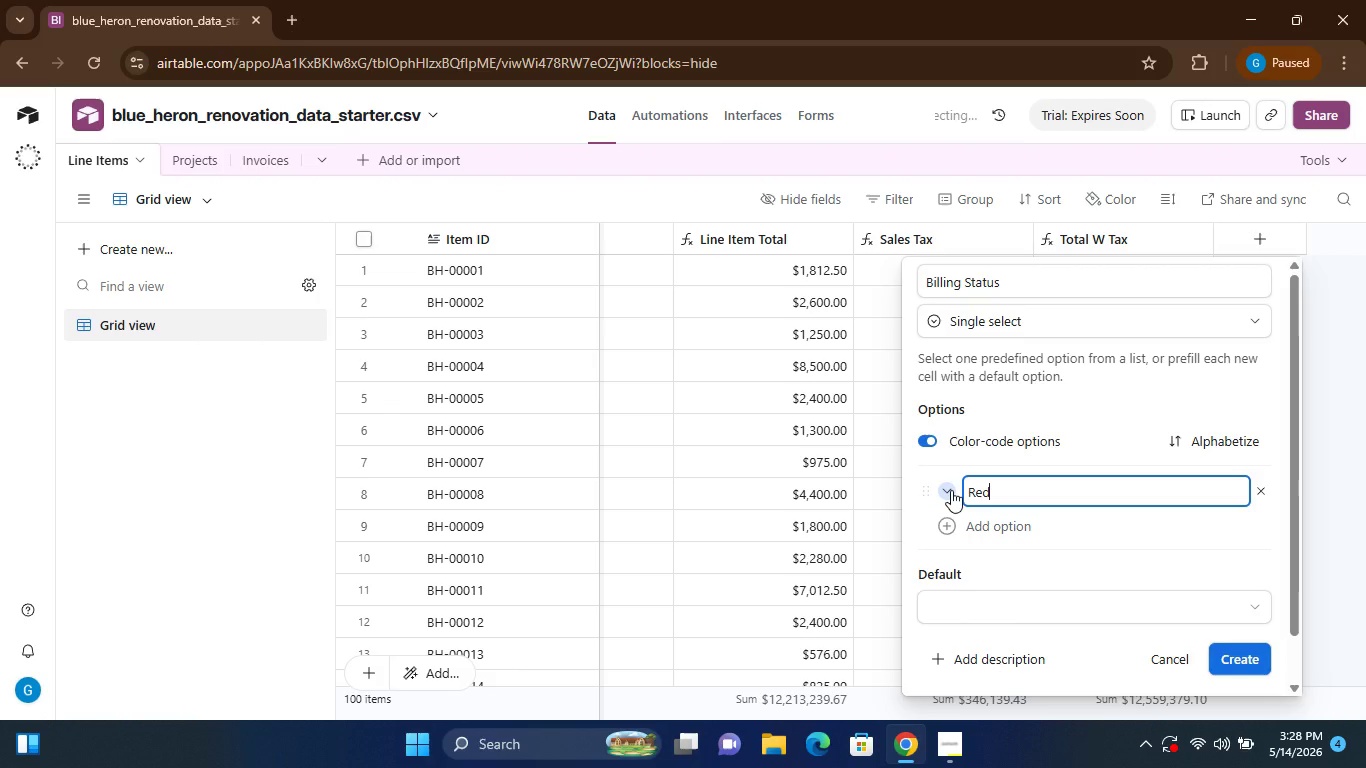 
left_click([951, 490])
 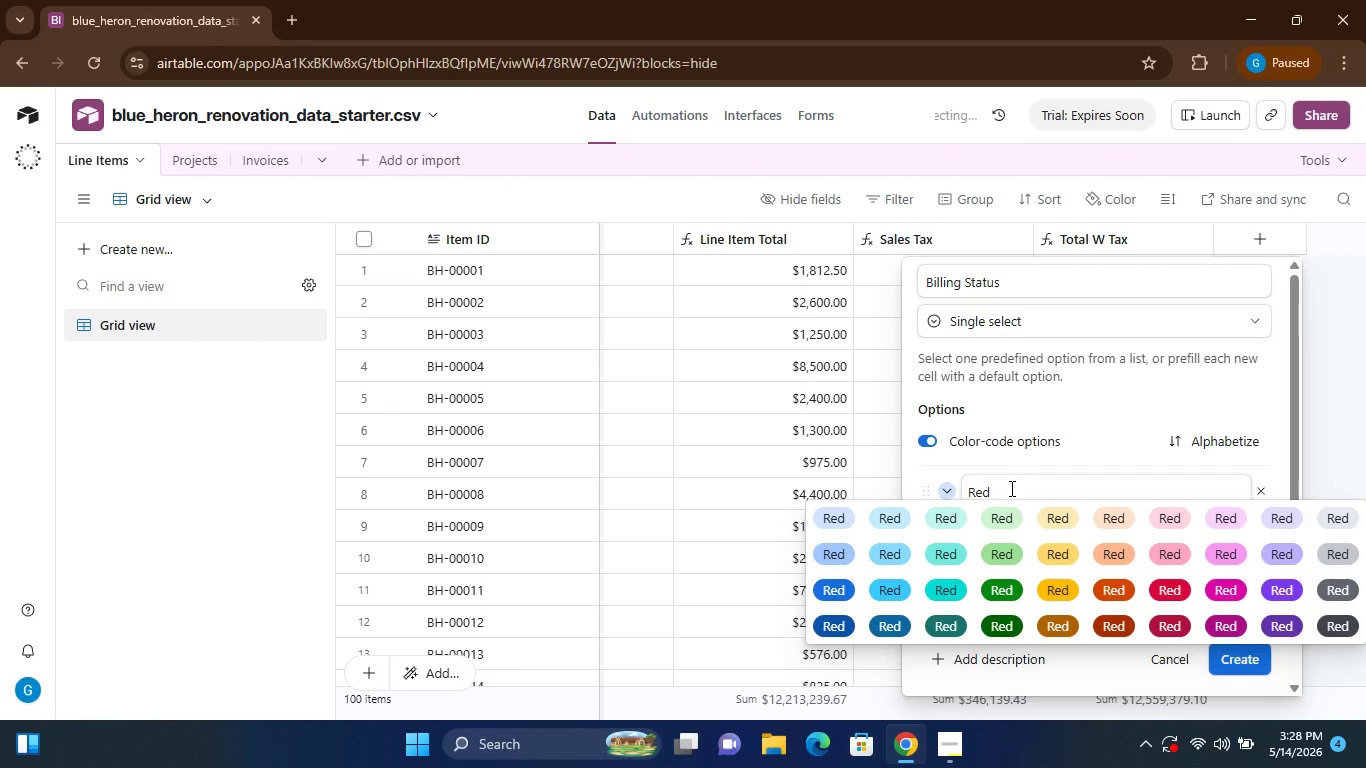 
double_click([1010, 488])
 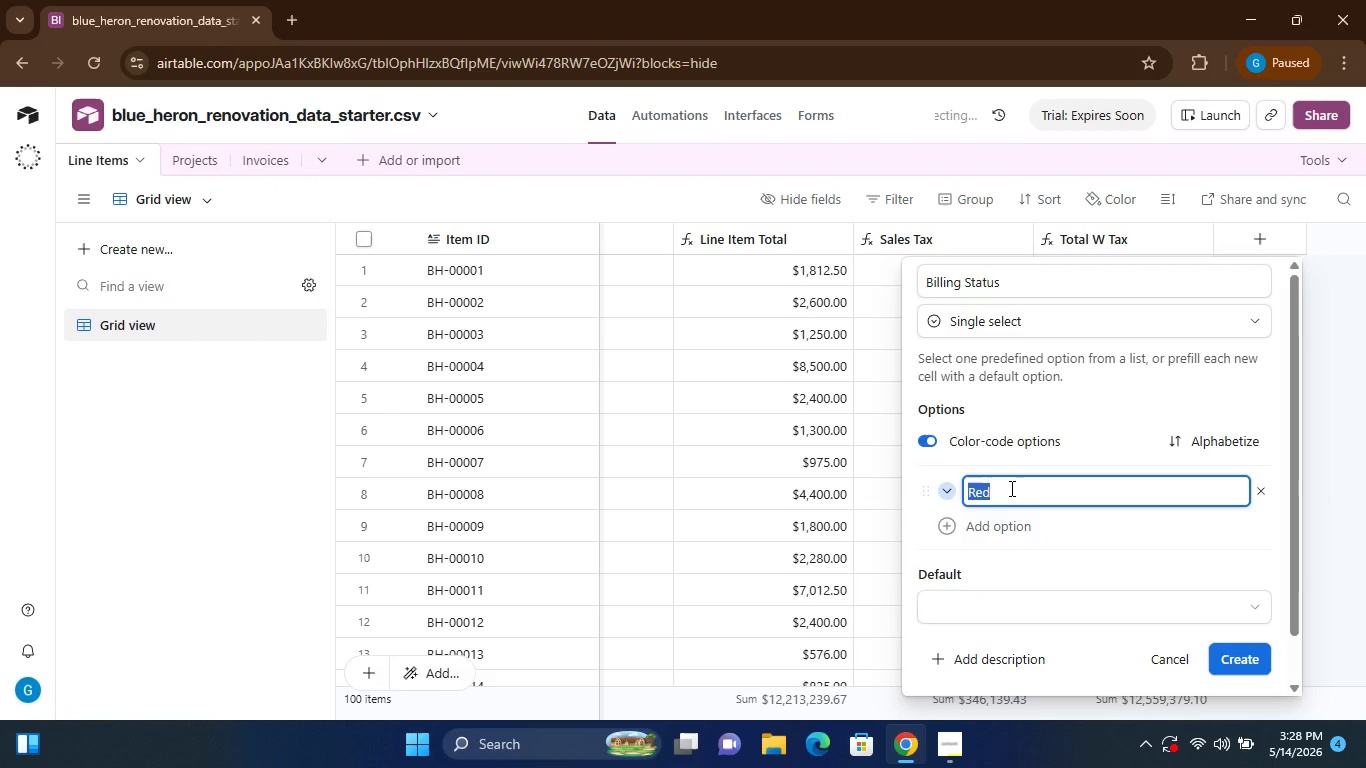 
triple_click([1010, 488])
 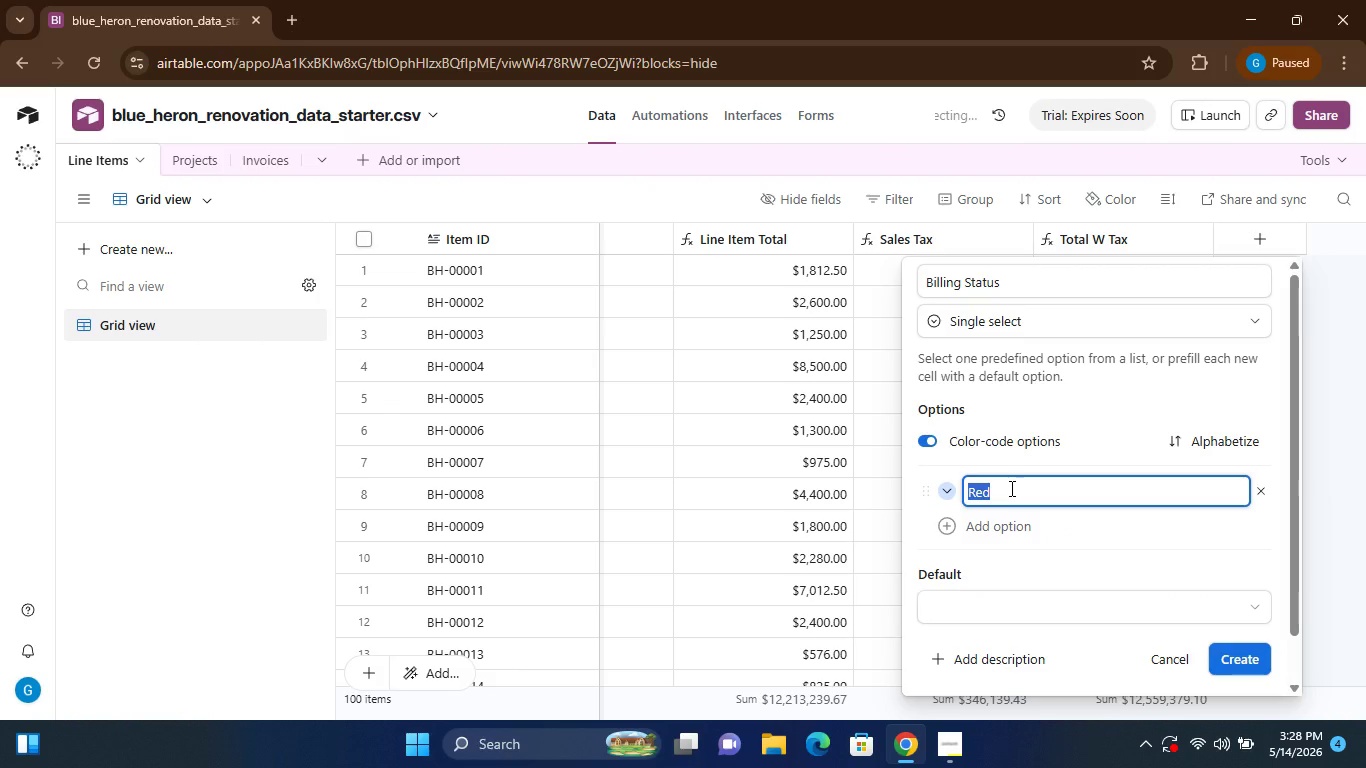 
type(Unbilled)
 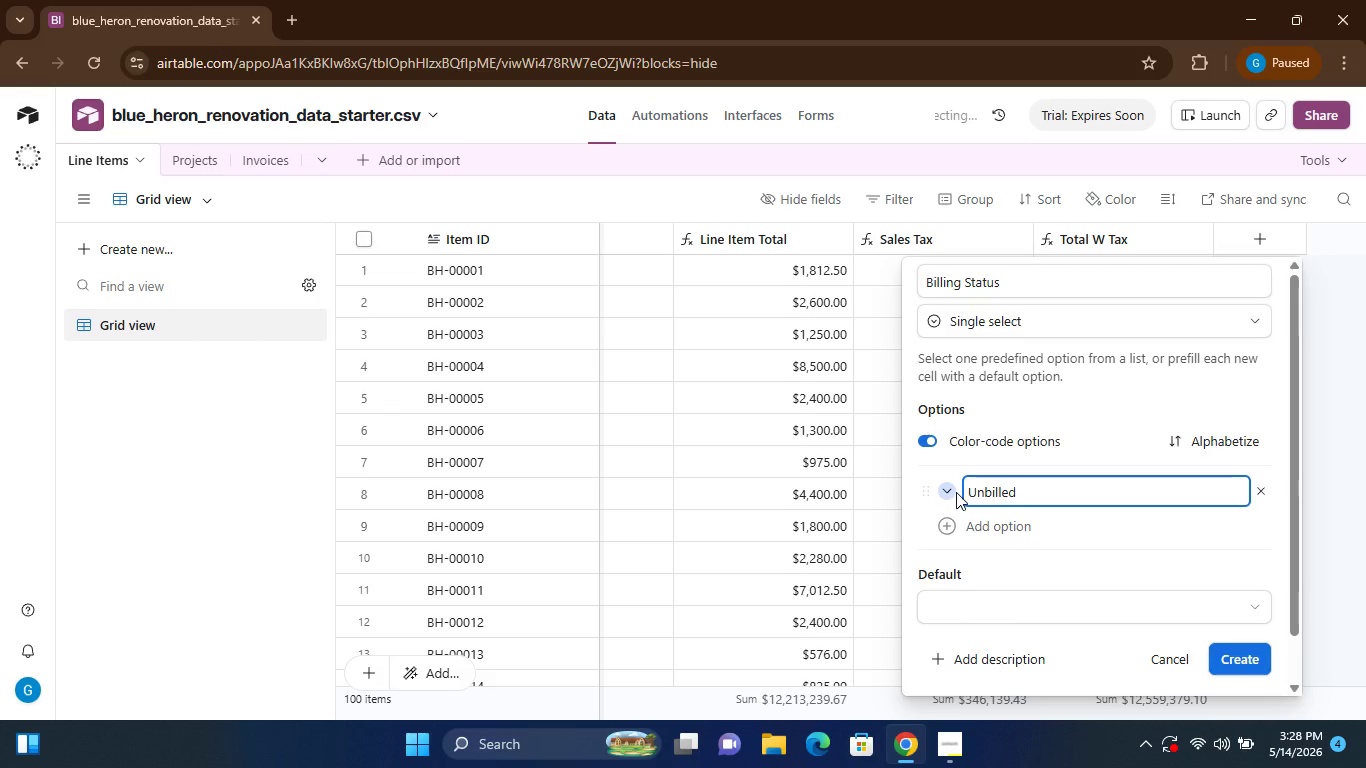 
left_click([955, 491])
 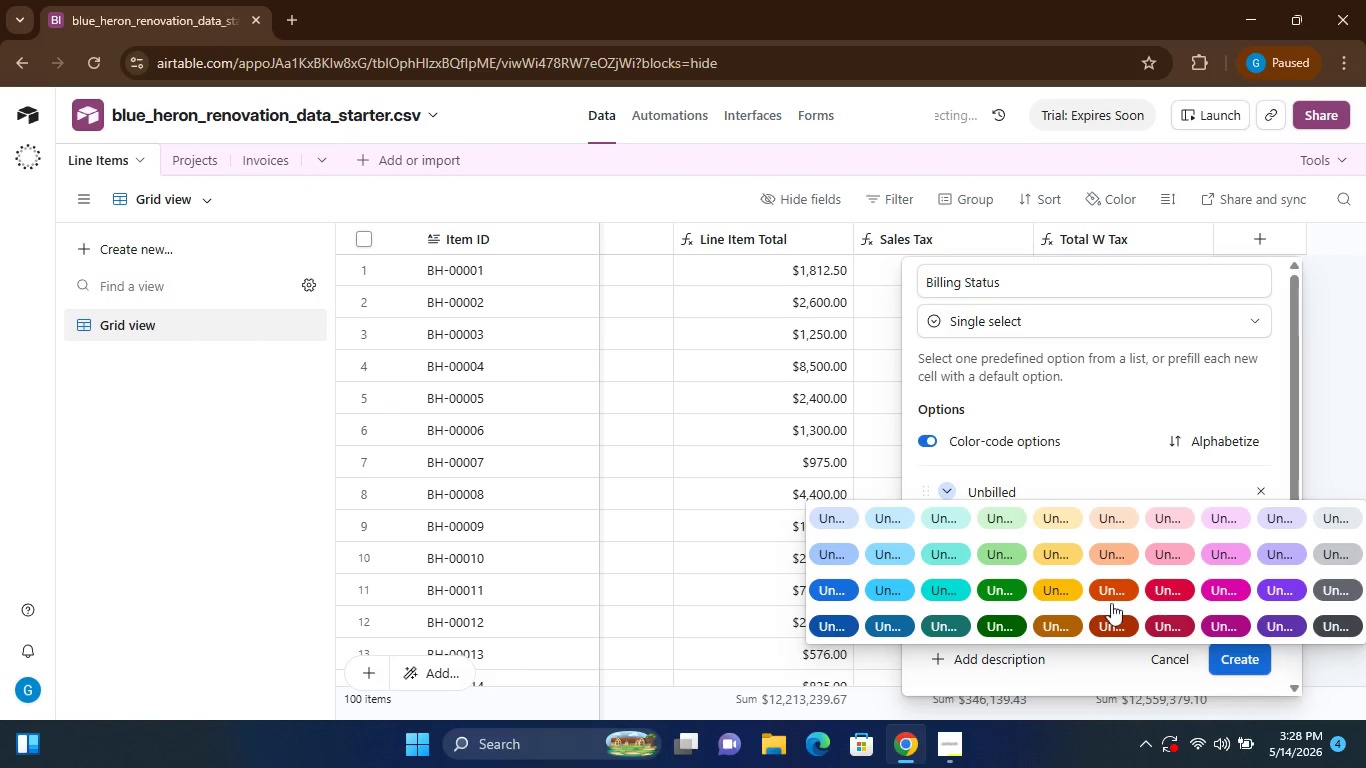 
left_click([1107, 588])
 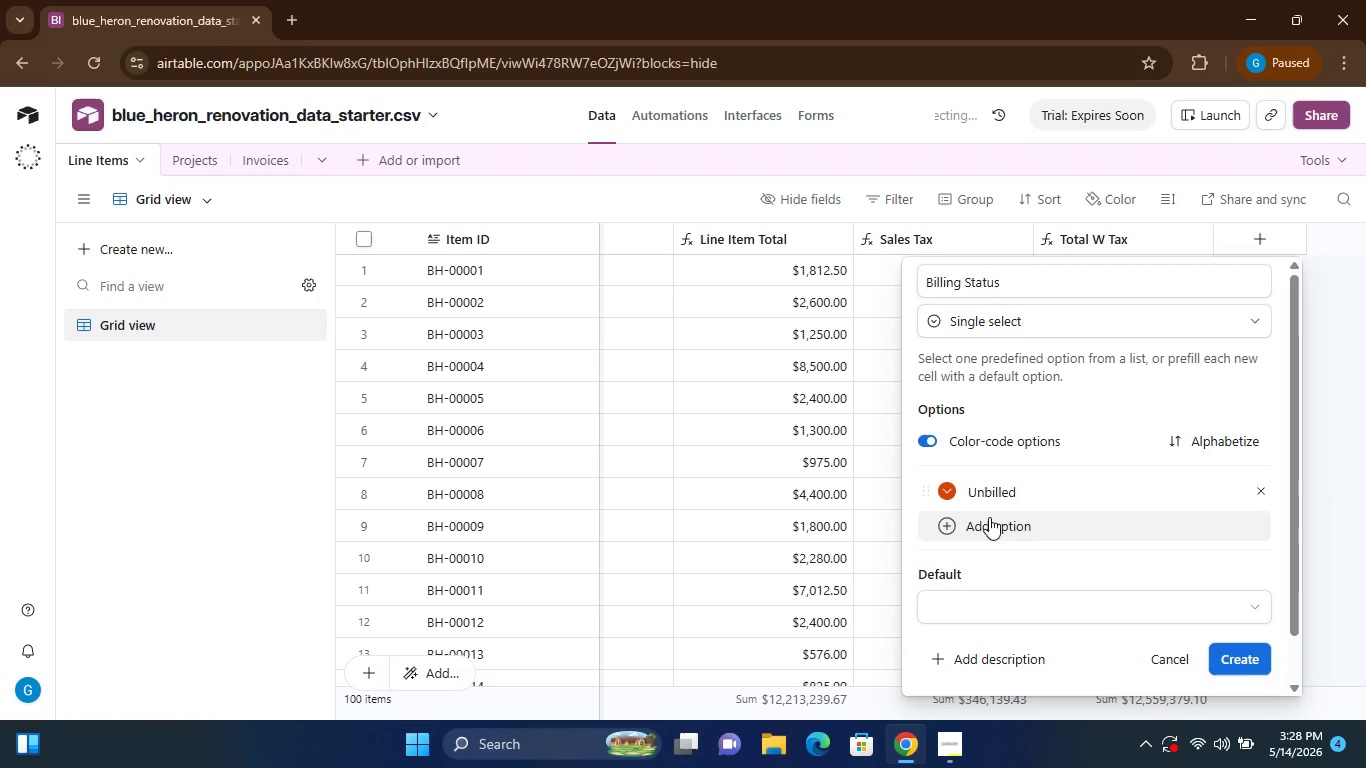 
left_click([989, 517])
 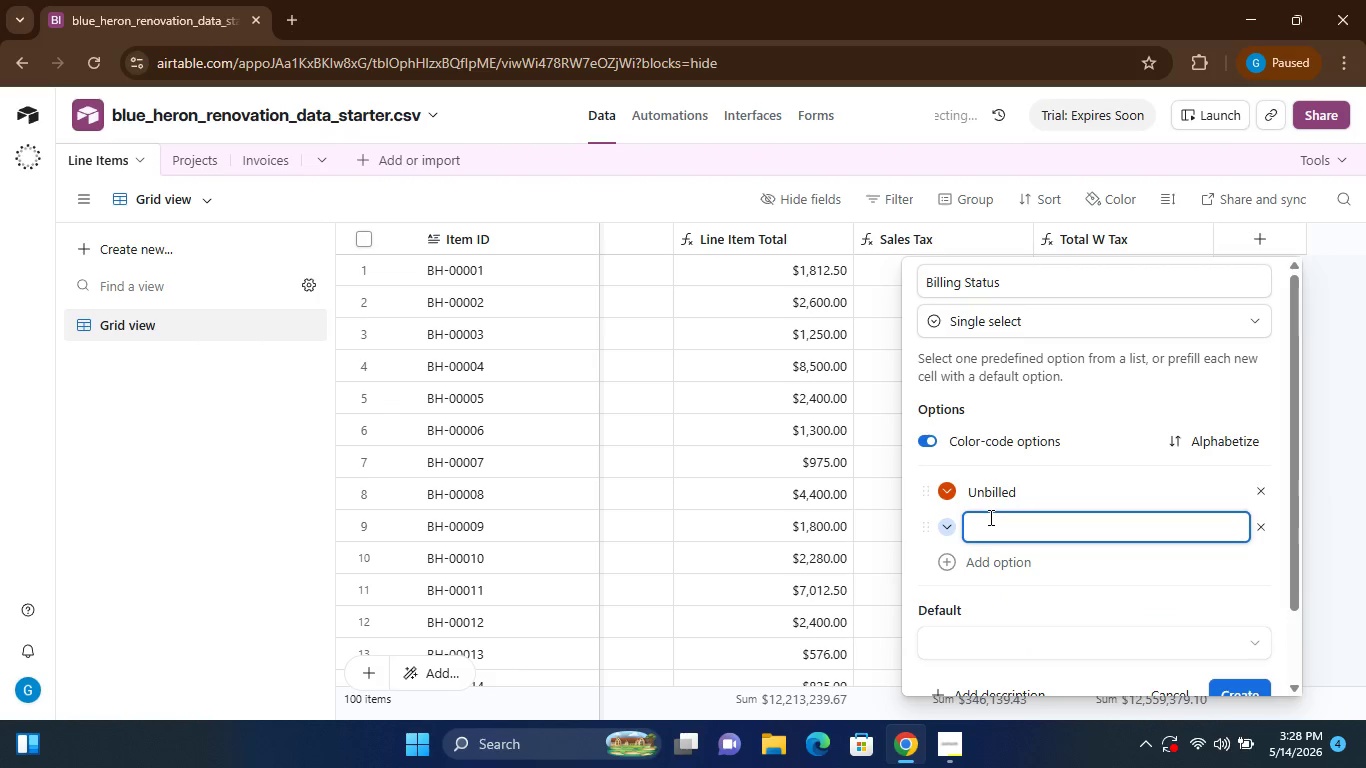 
type(Assigned)
 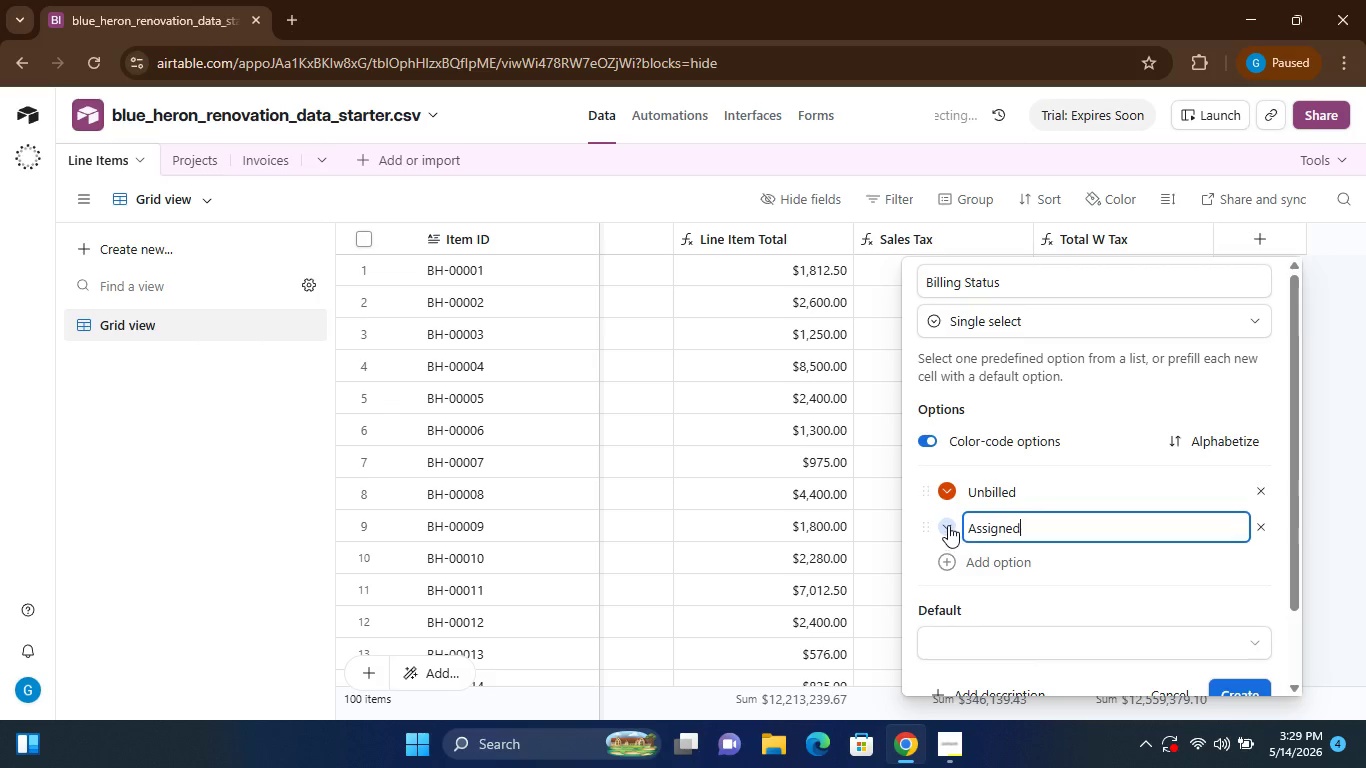 
left_click([948, 525])
 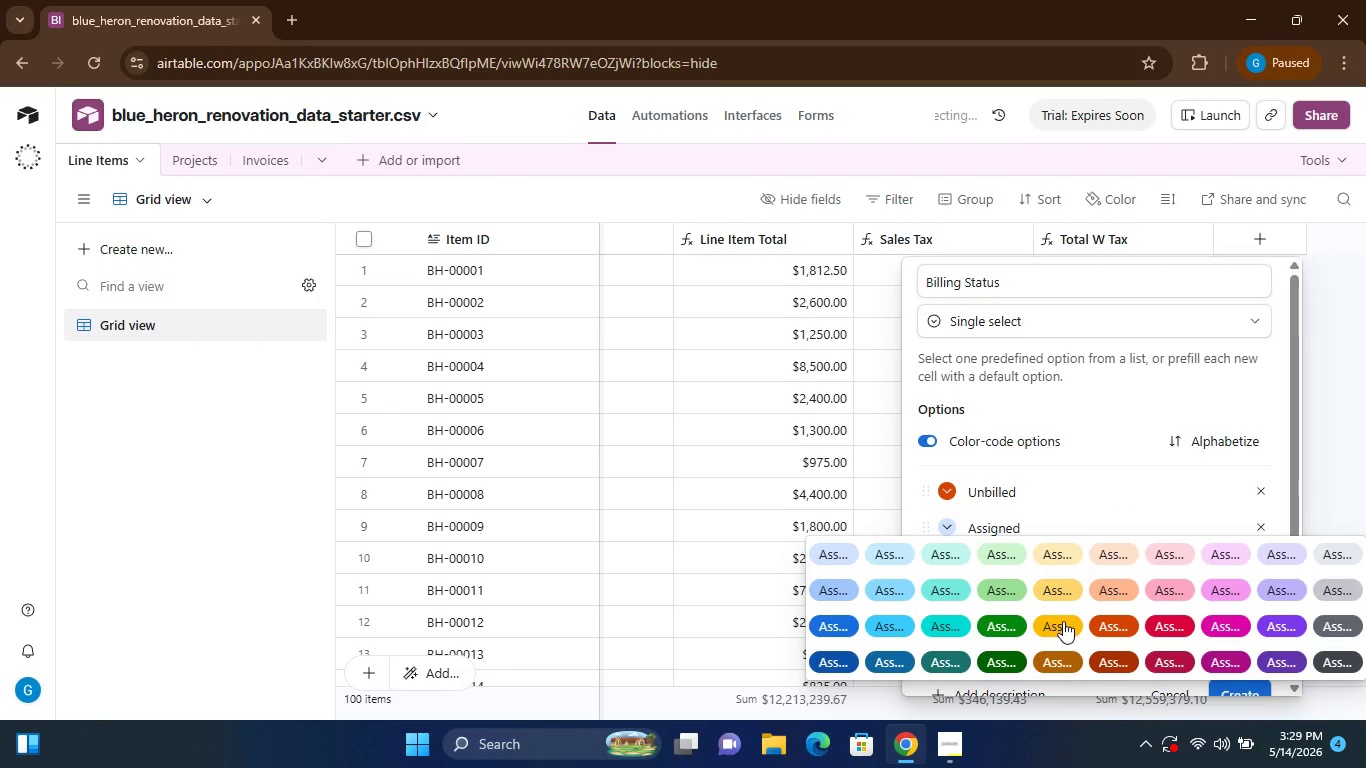 
left_click([1063, 621])
 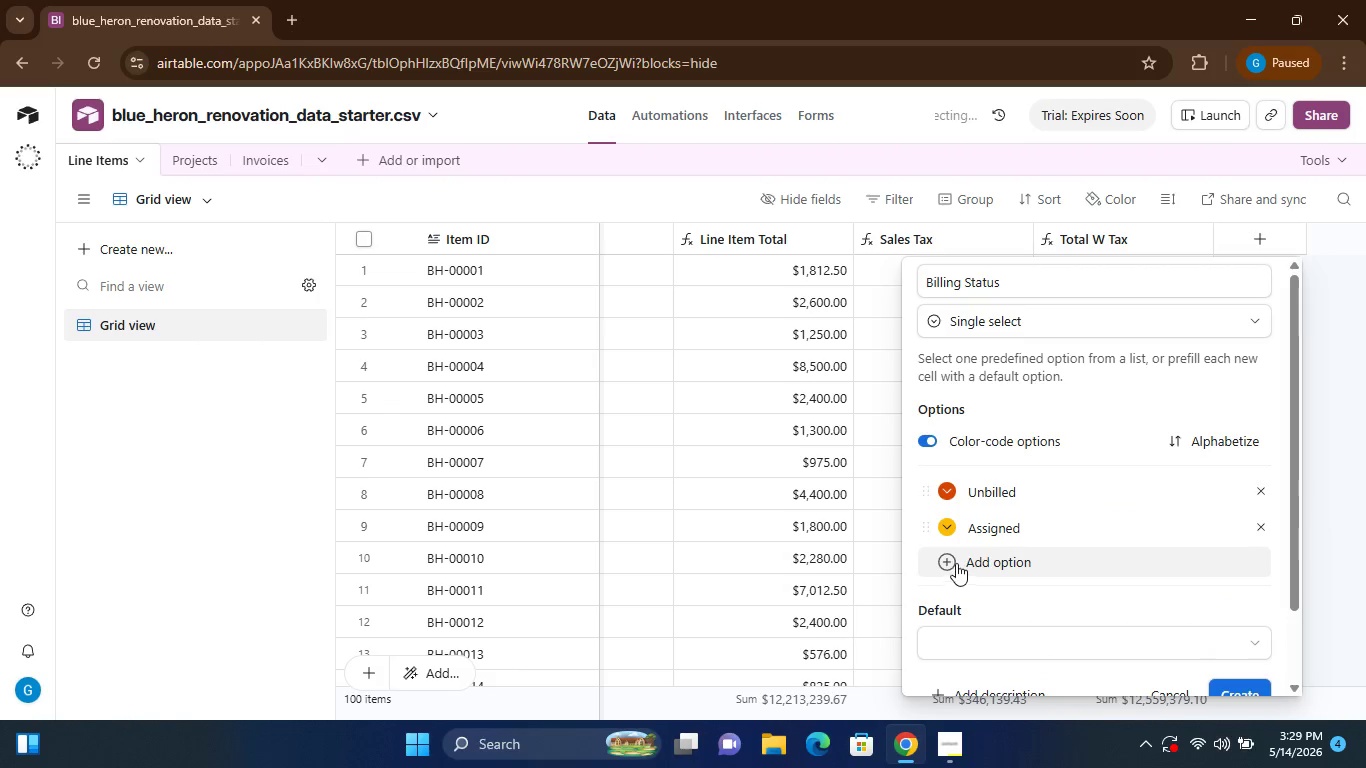 
left_click([956, 563])
 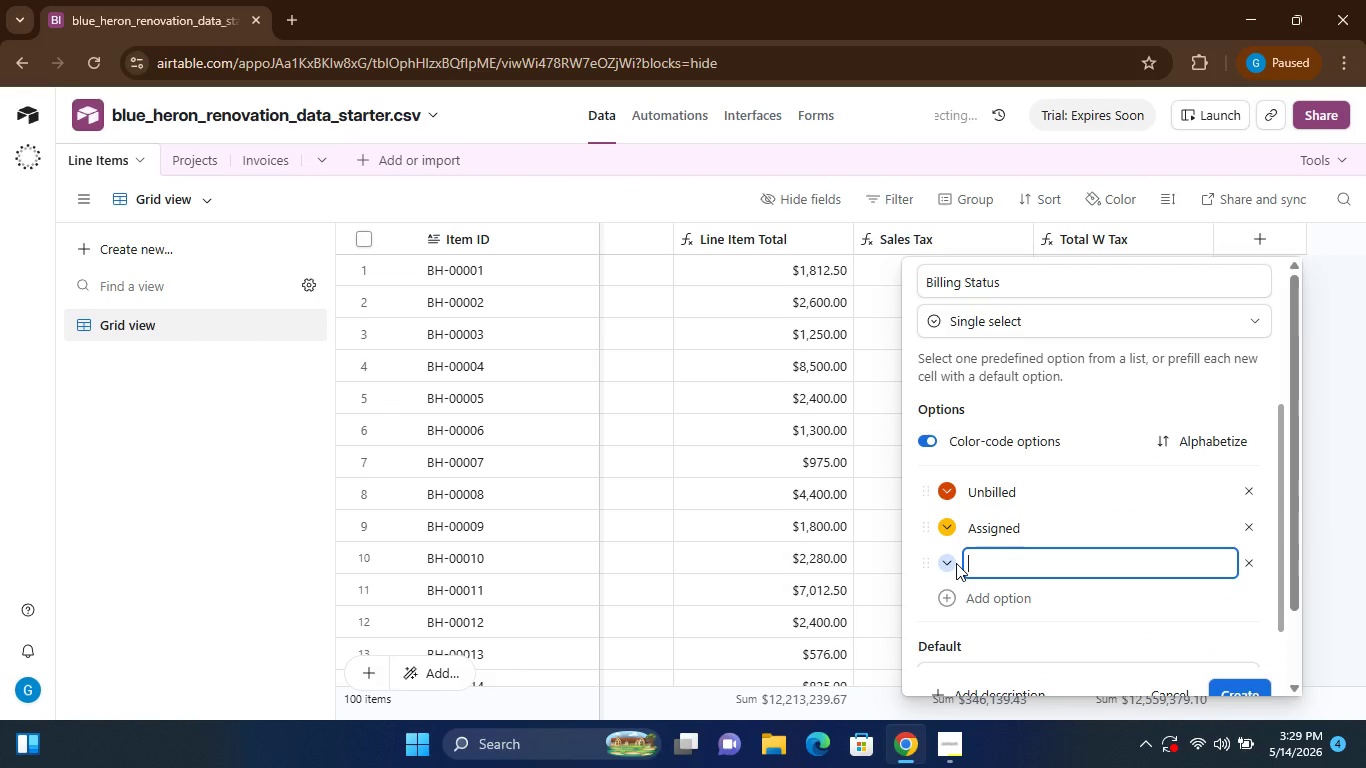 
type(Invoiced)
 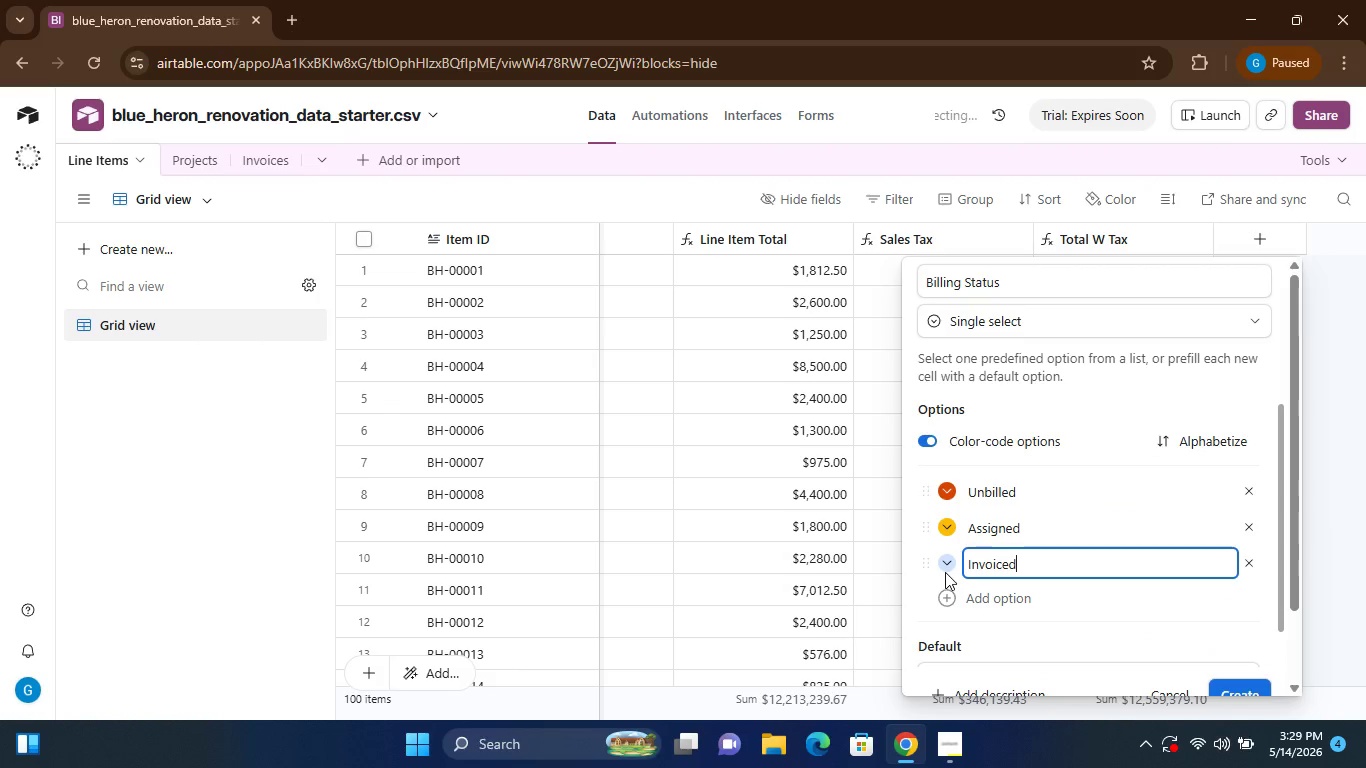 
left_click([945, 572])
 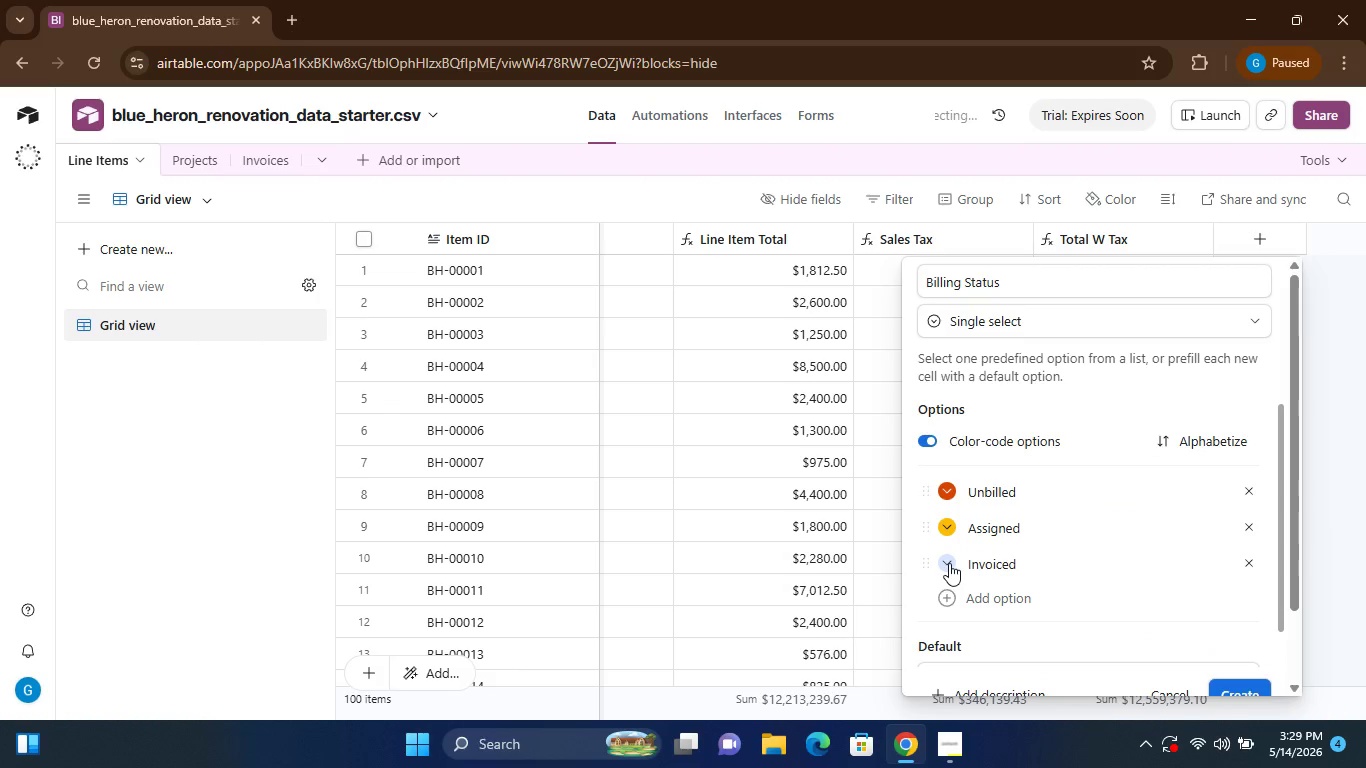 
left_click([949, 563])
 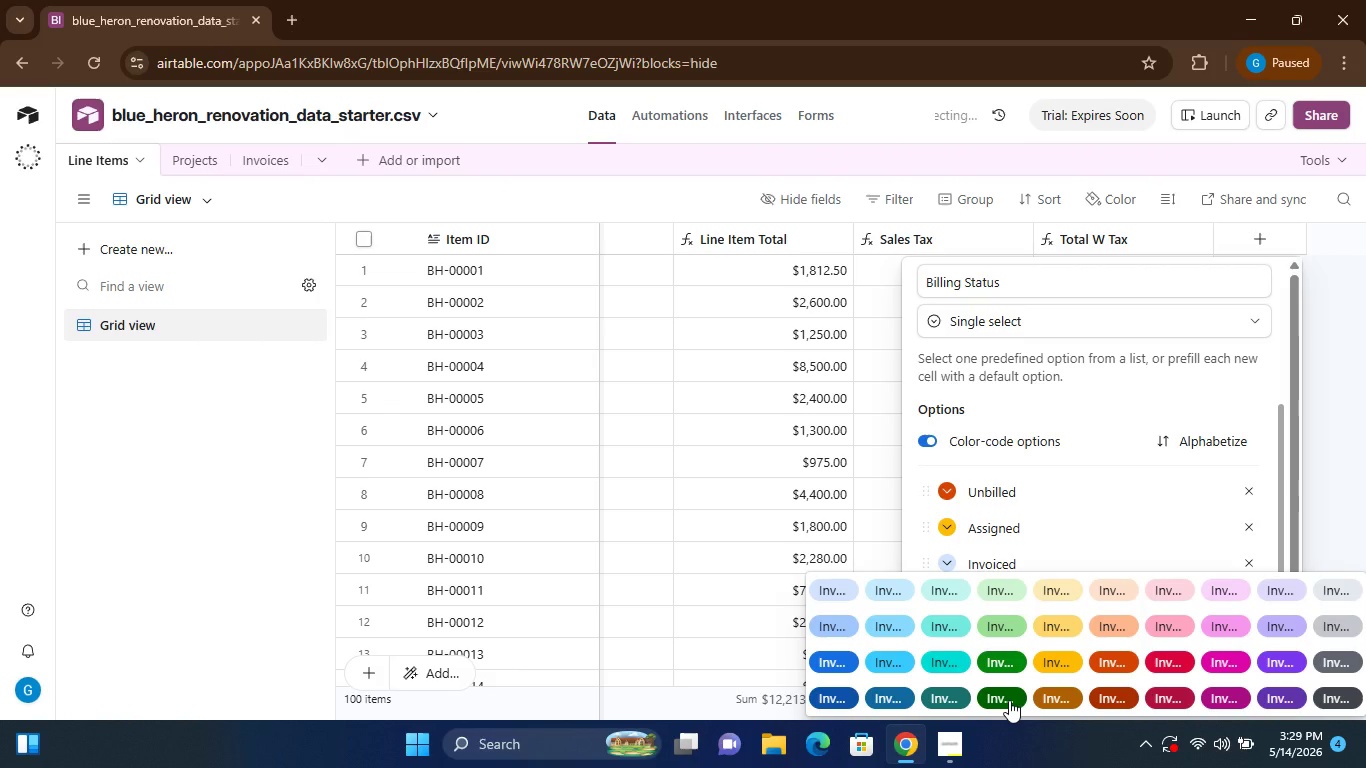 
left_click([1009, 700])
 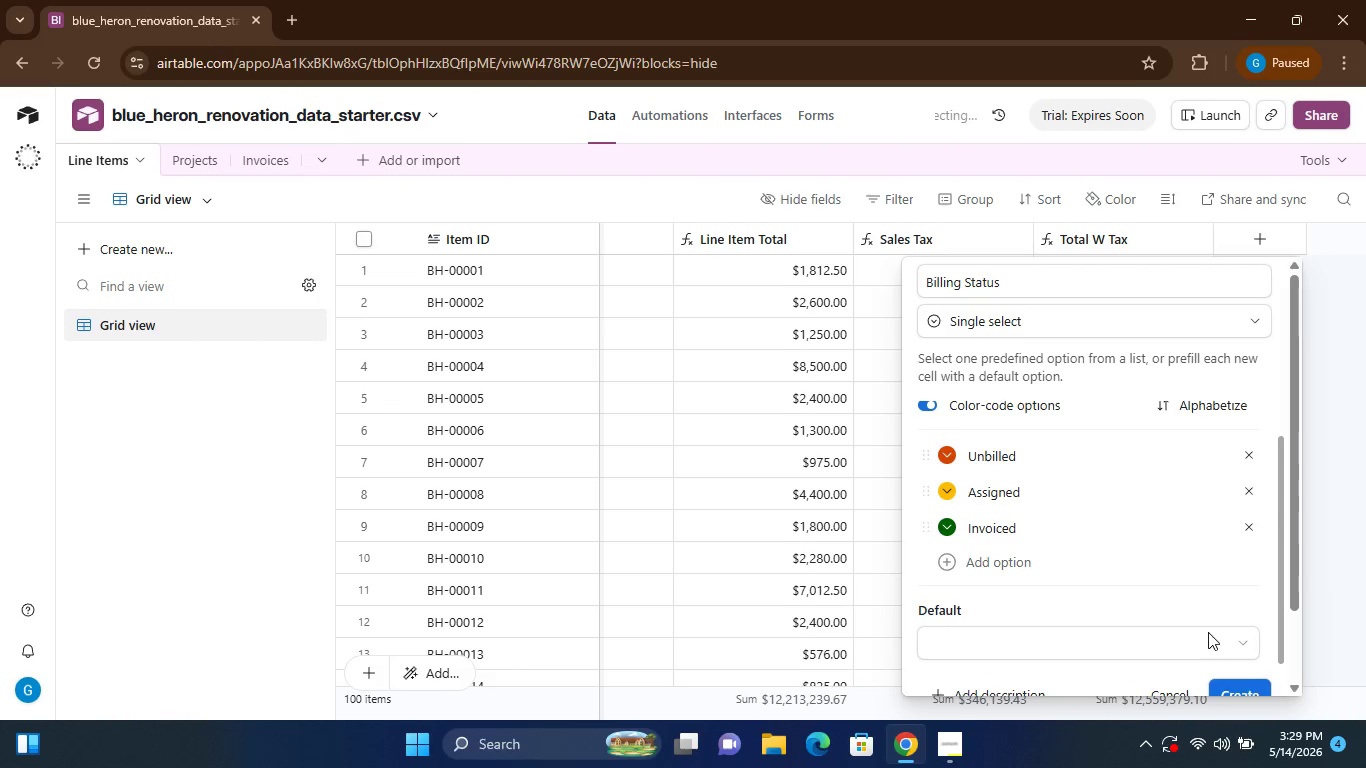 
left_click([1226, 683])
 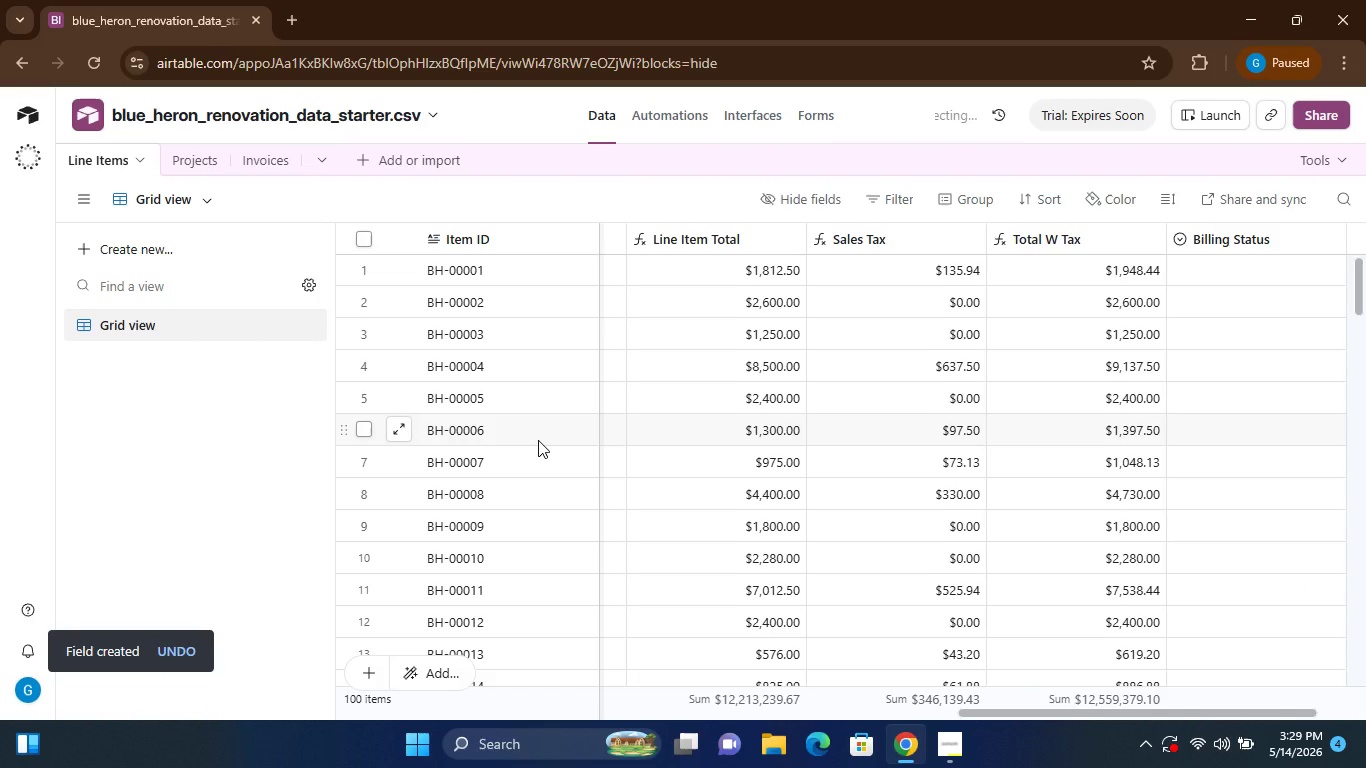 
wait(9.55)
 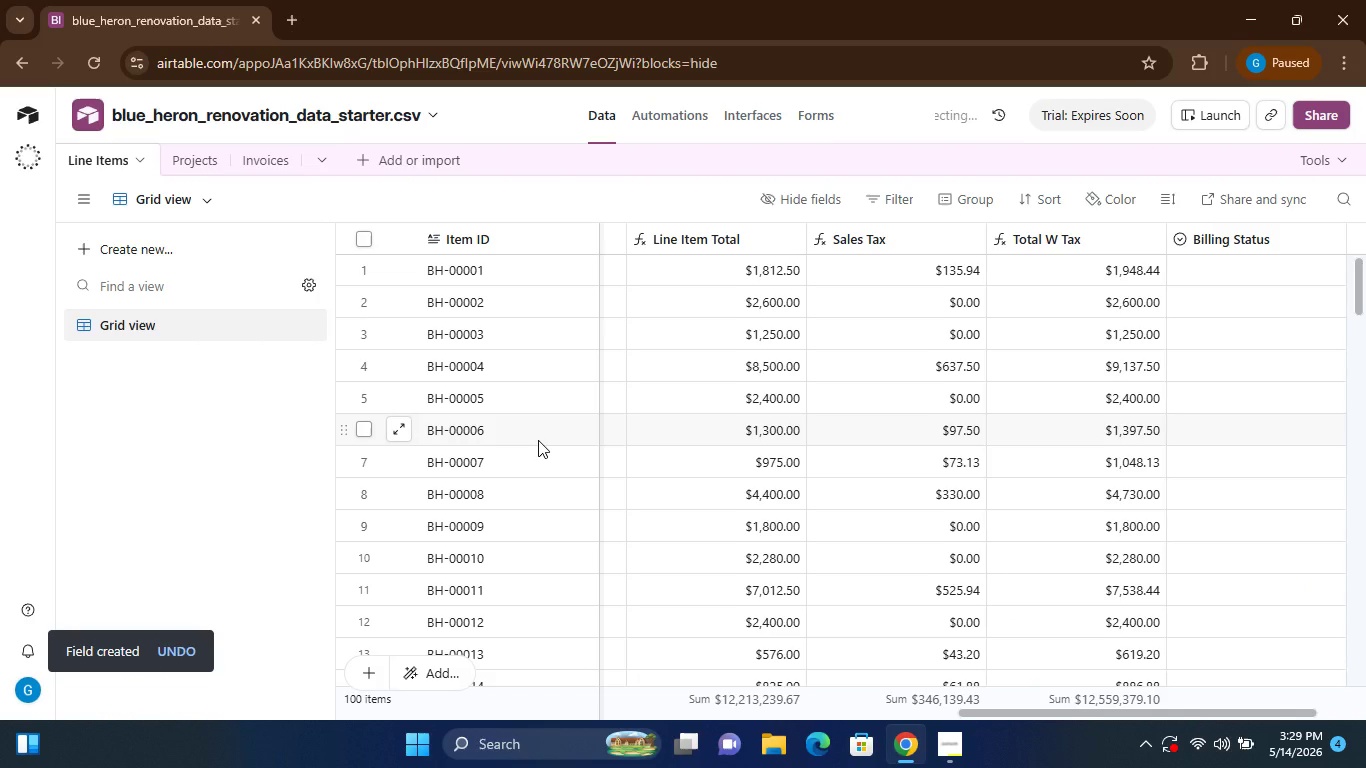 
left_click([193, 251])
 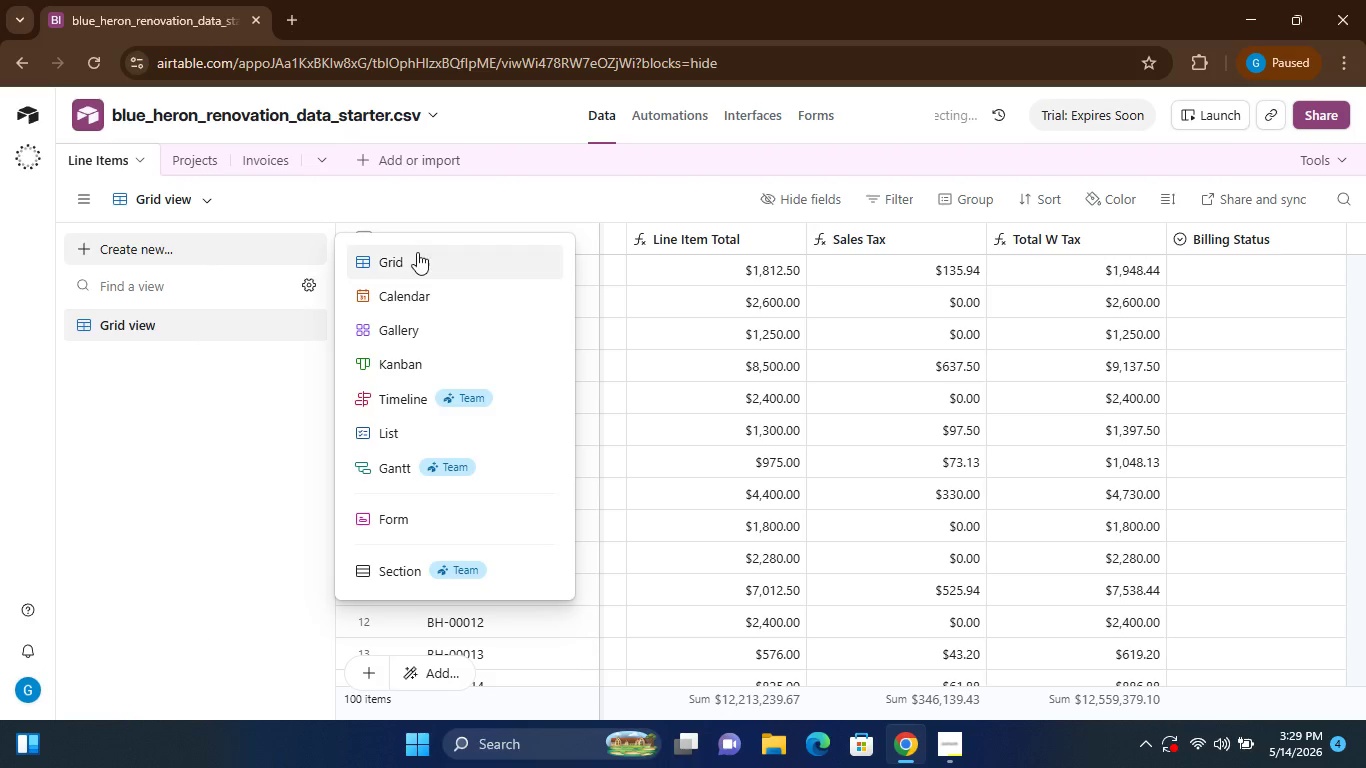 
left_click([417, 252])
 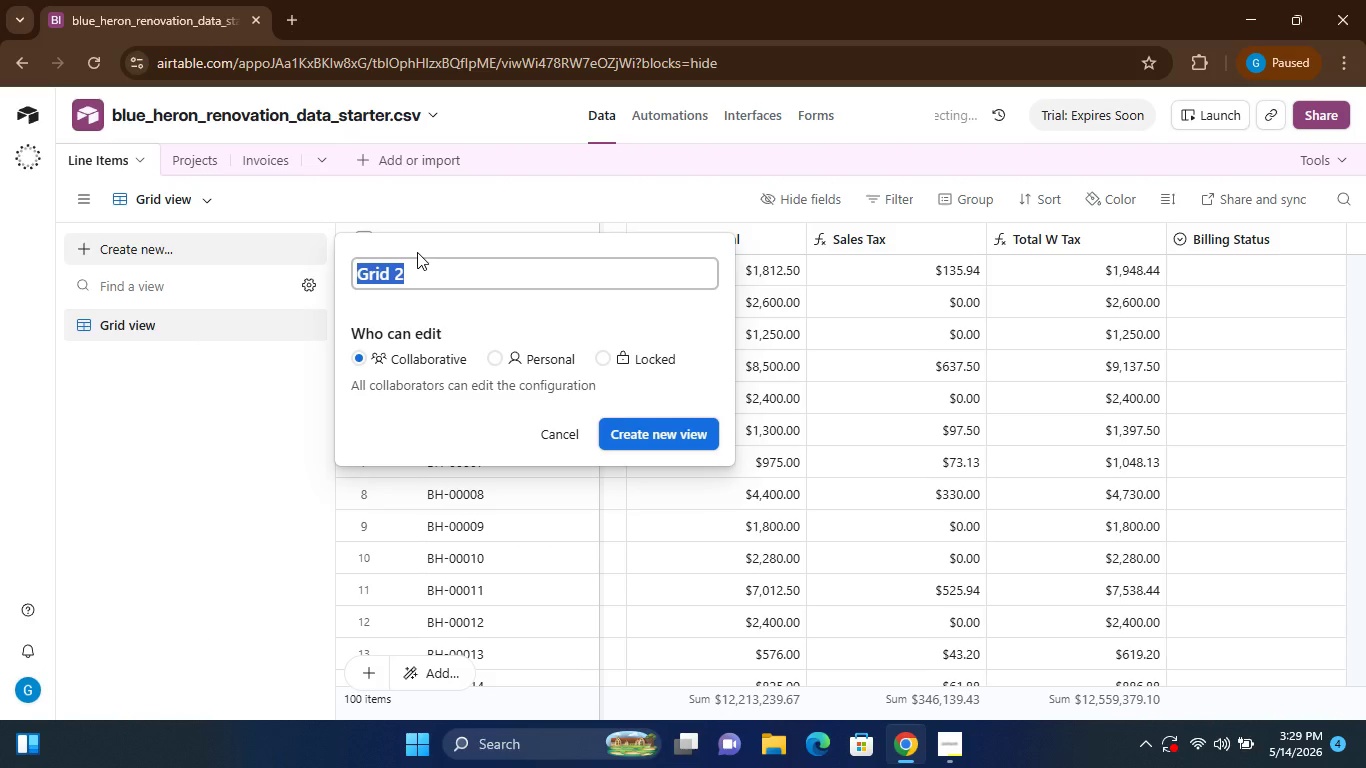 
type(Unbilled Items)
 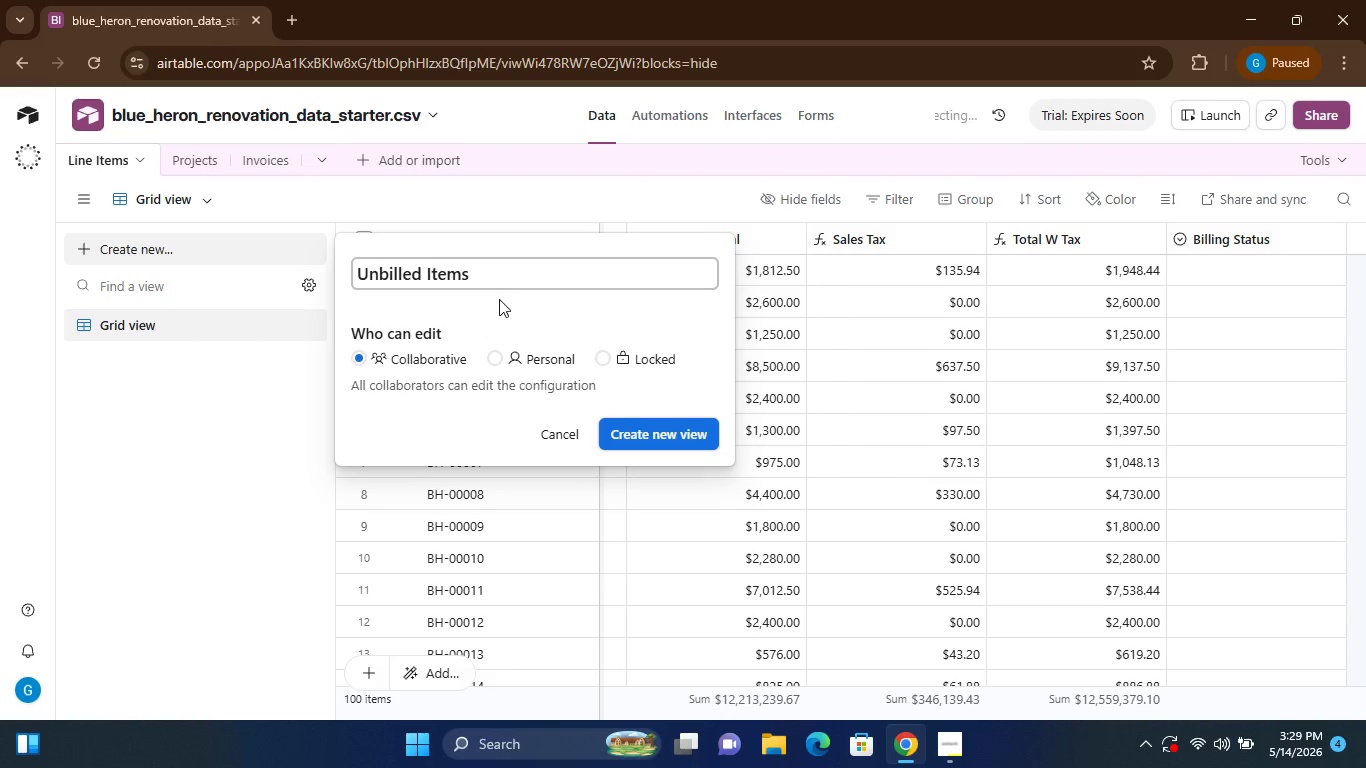 
left_click([654, 440])
 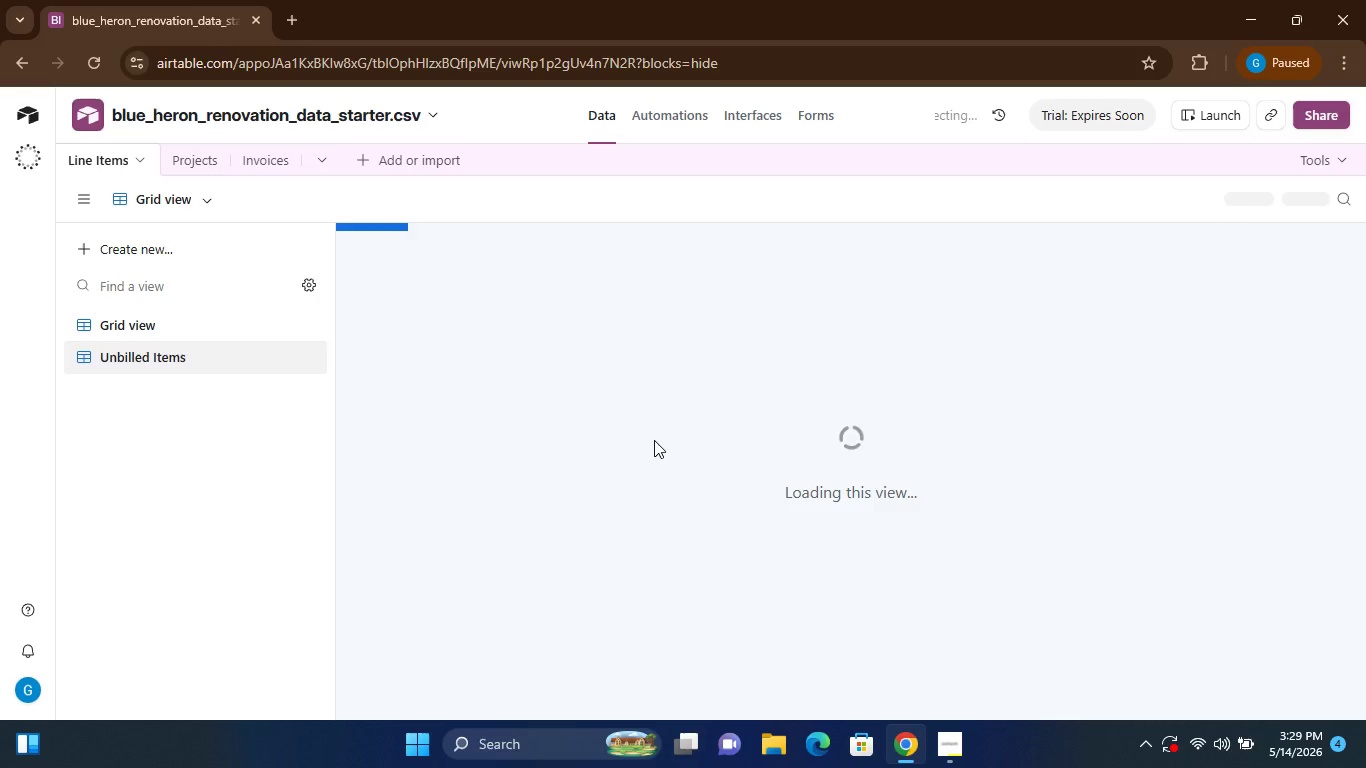 
wait(8.55)
 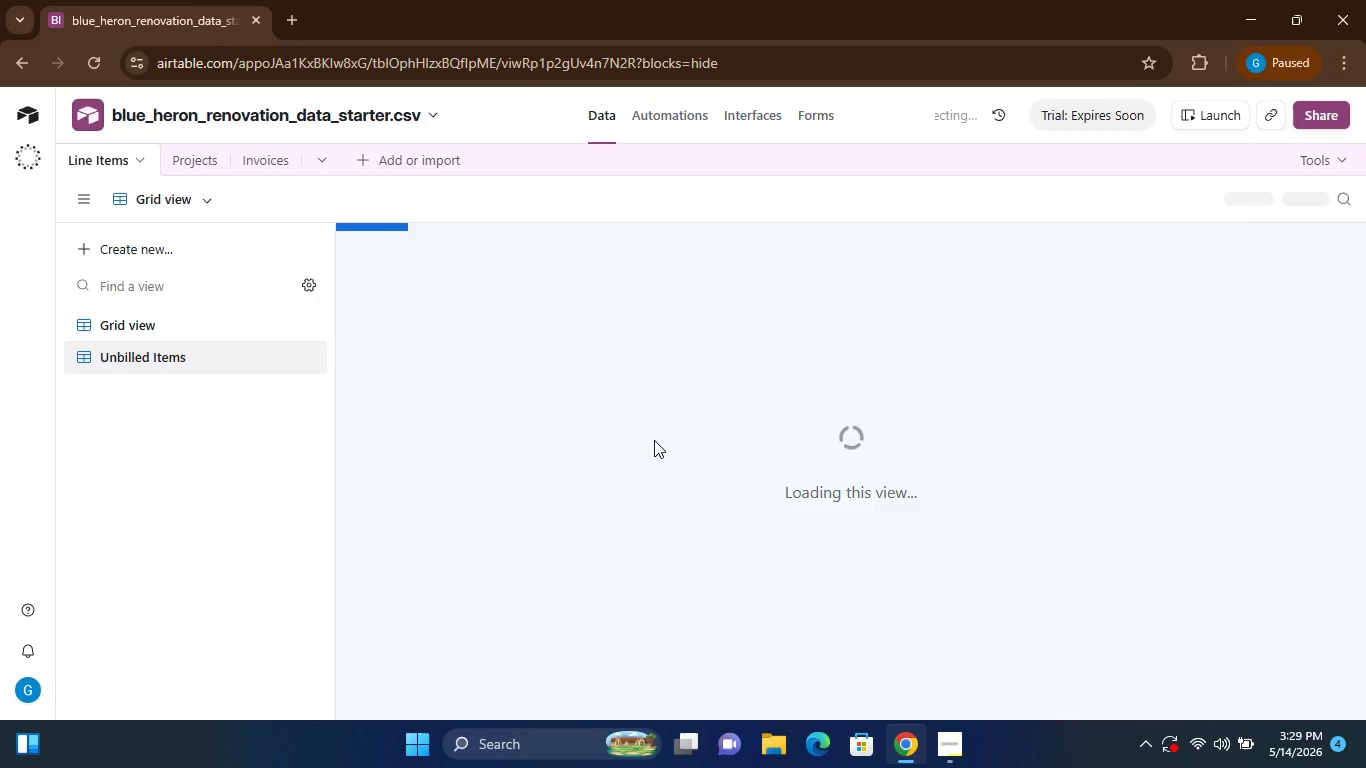 
left_click([893, 202])
 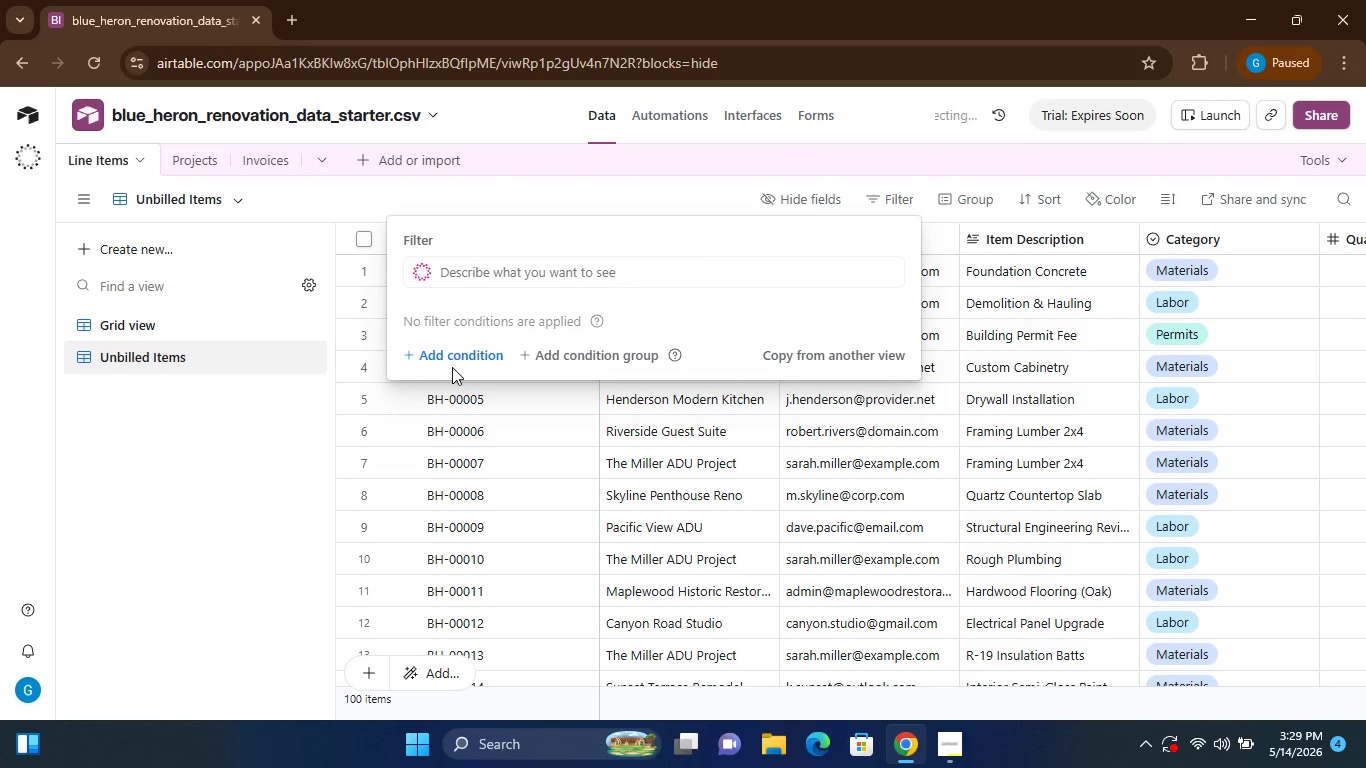 
left_click([463, 354])
 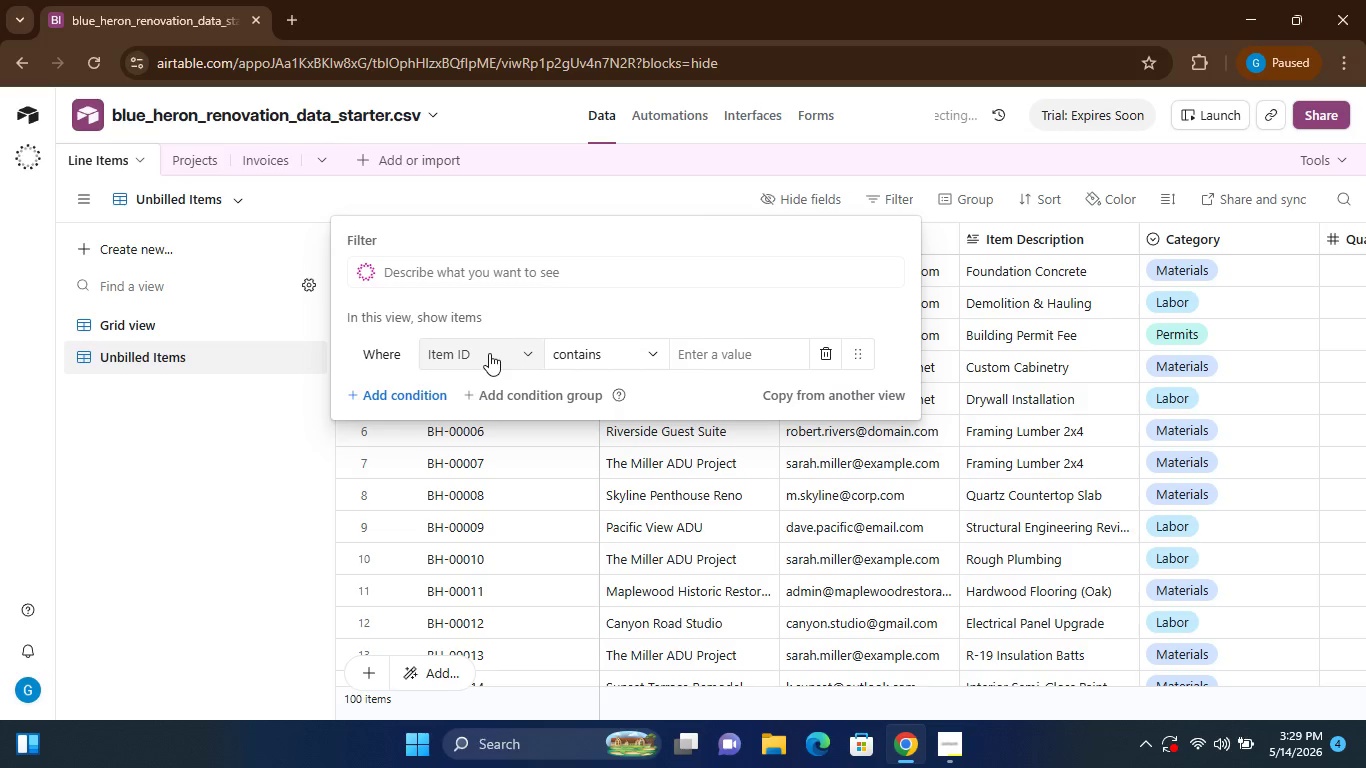 
left_click([531, 356])
 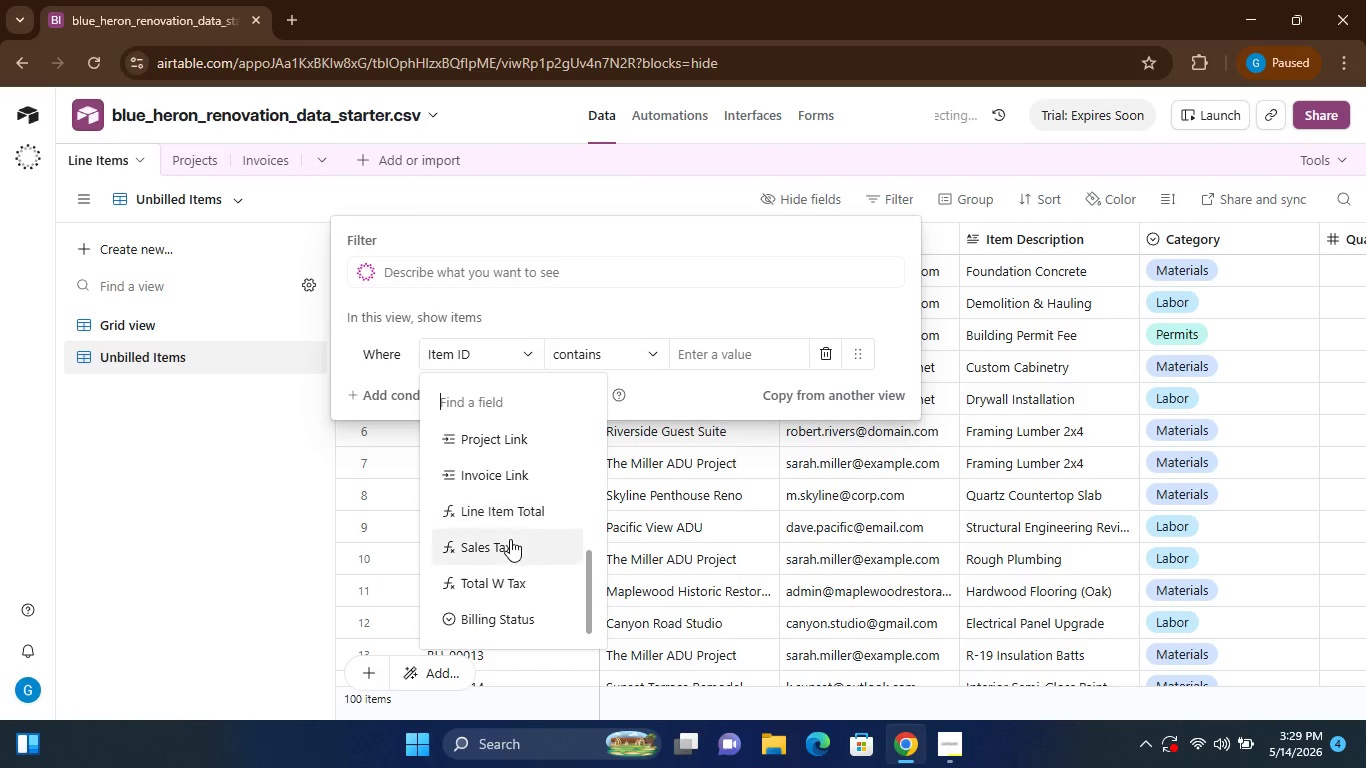 
left_click([510, 614])
 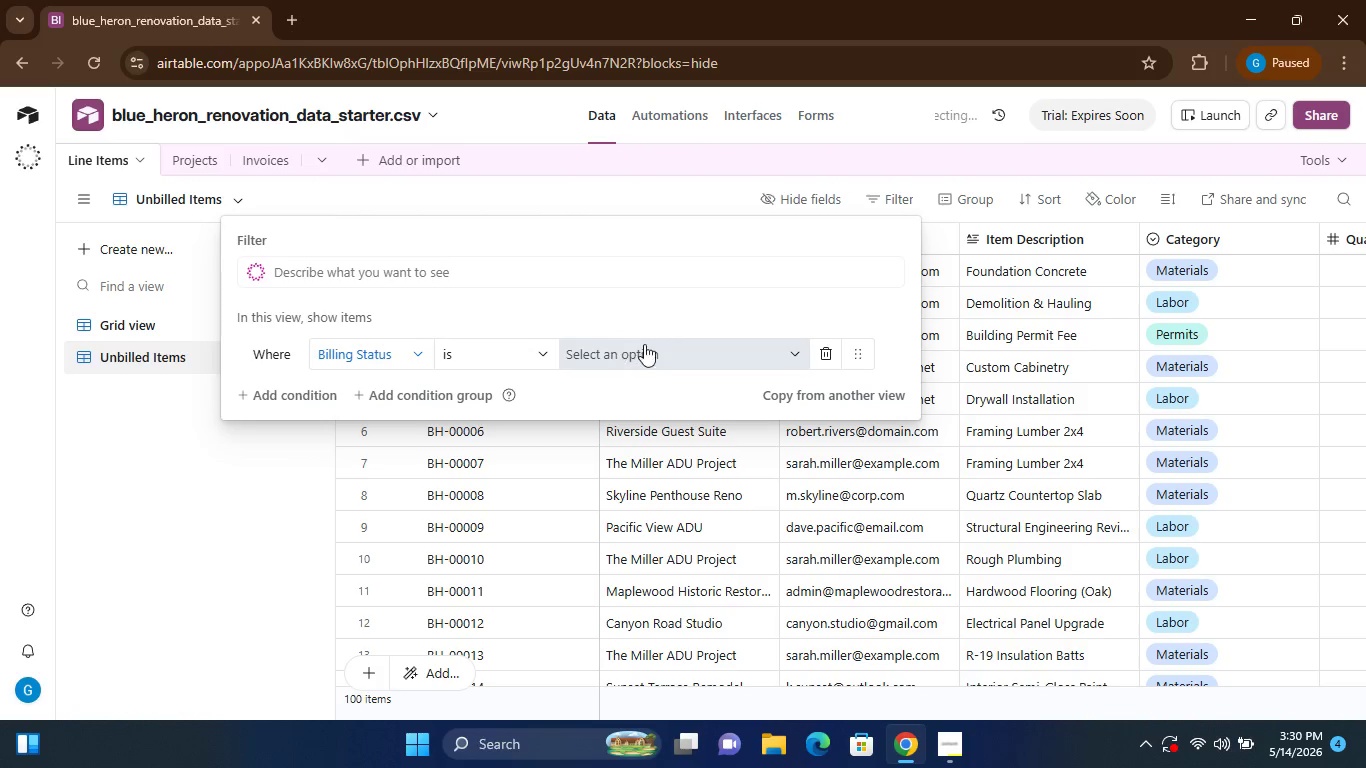 
left_click([646, 346])
 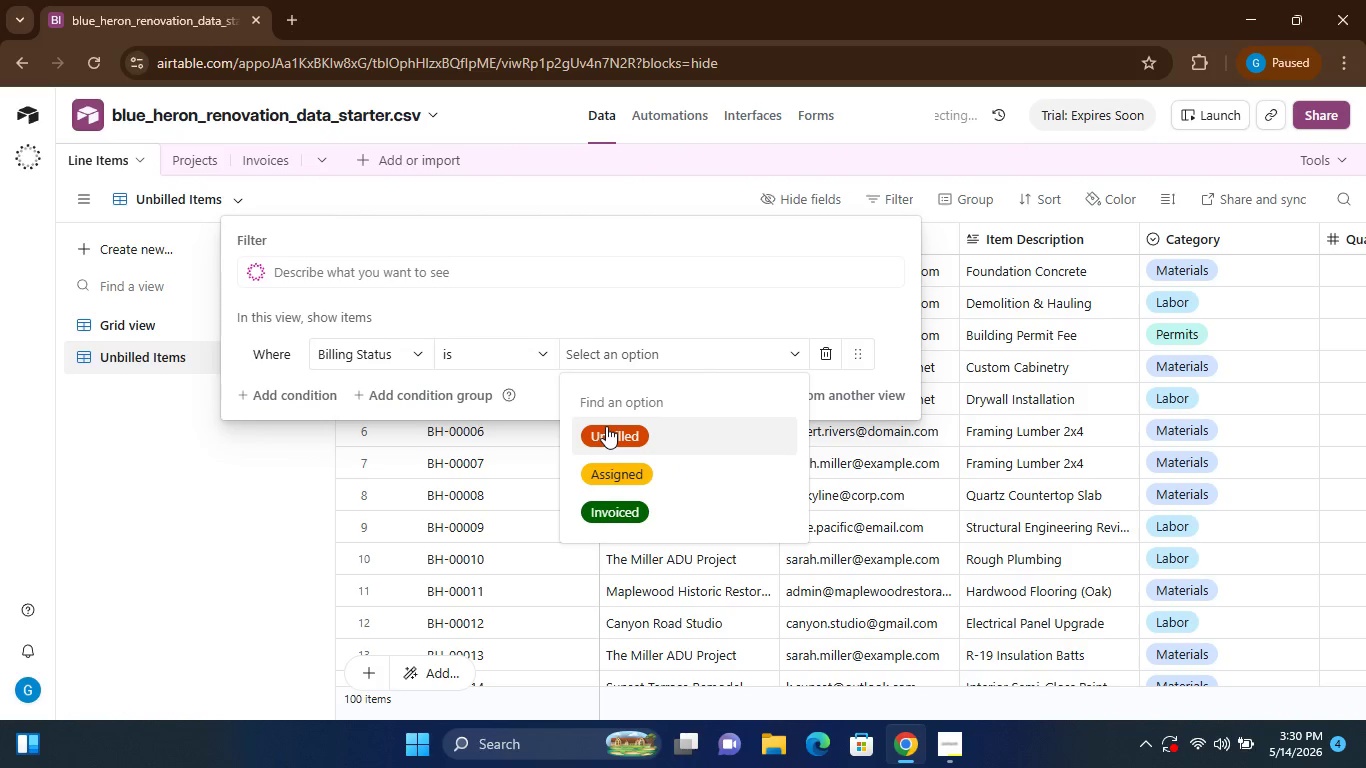 
left_click([606, 426])
 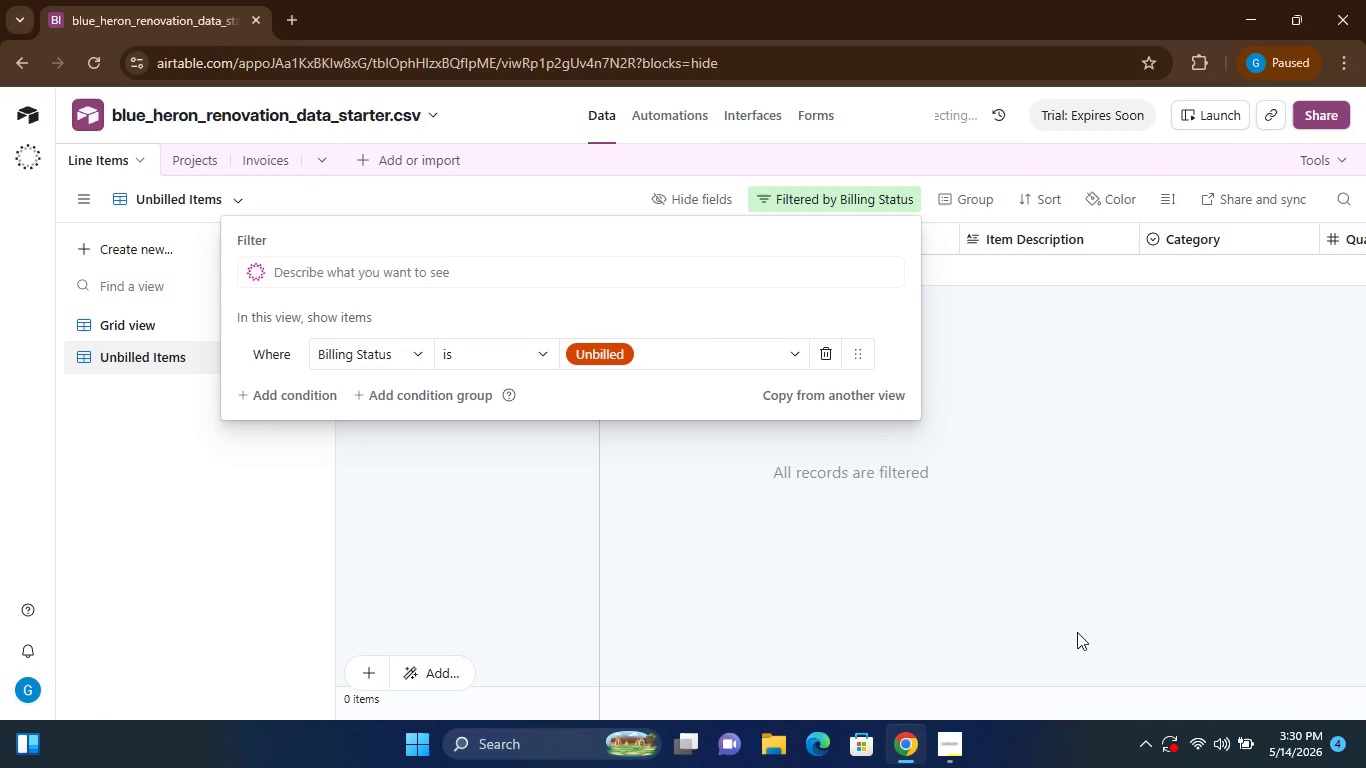 
mouse_move([1190, 746])
 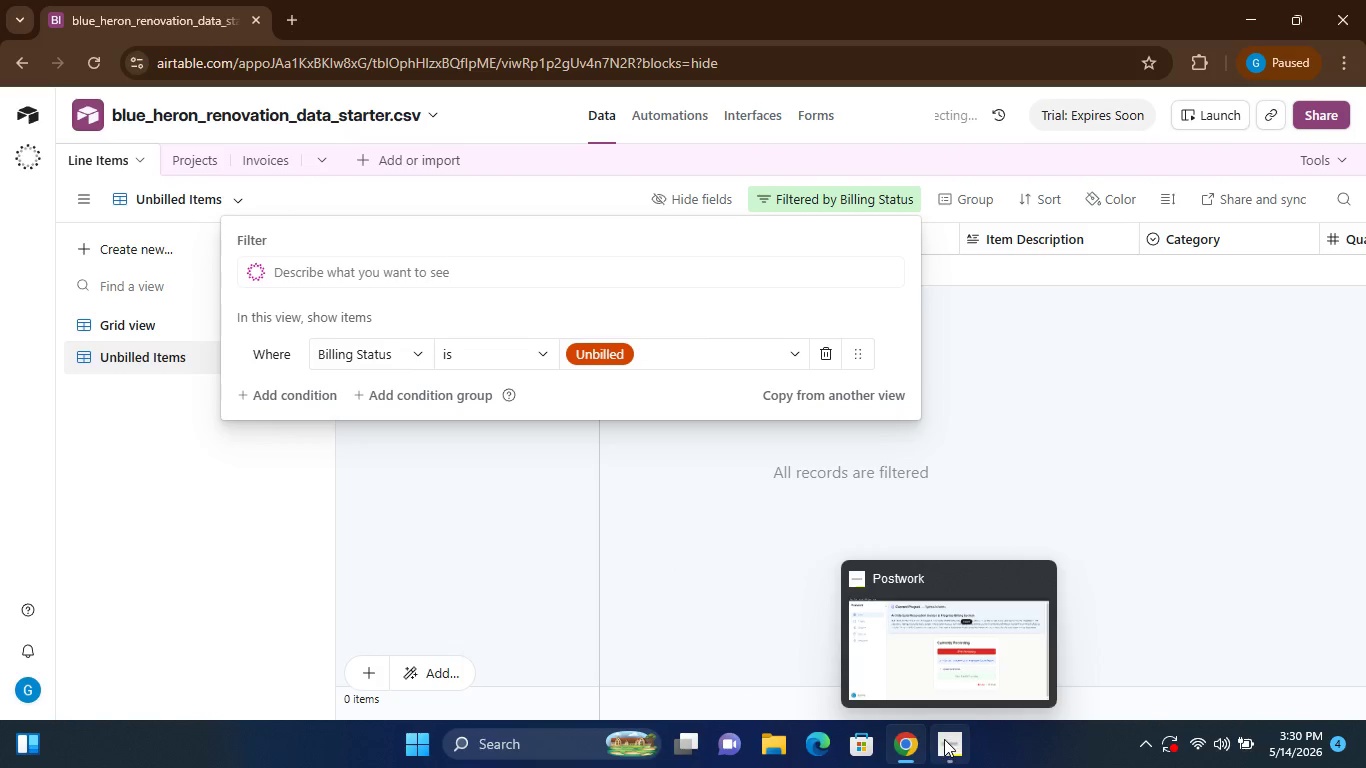 
left_click([944, 739])